 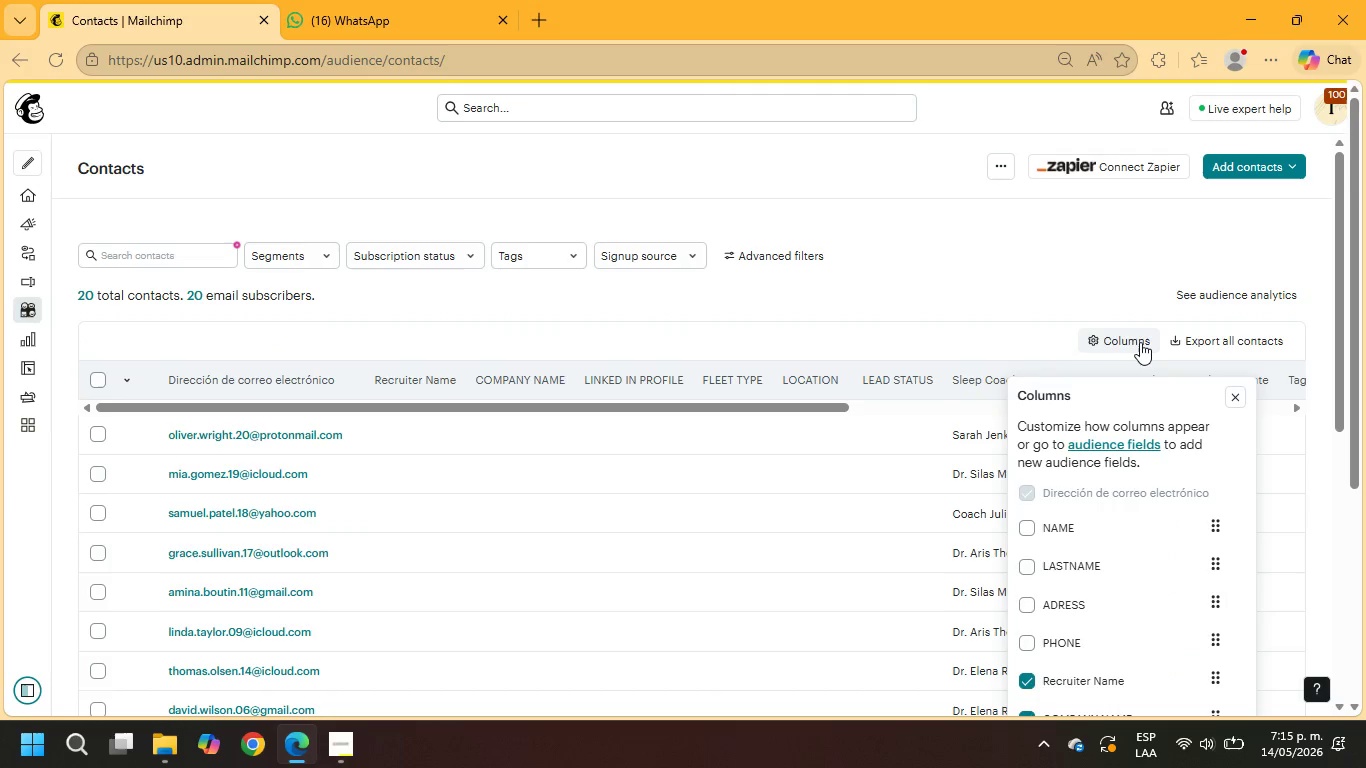 
scroll: coordinate [1152, 516], scroll_direction: down, amount: 2.0
 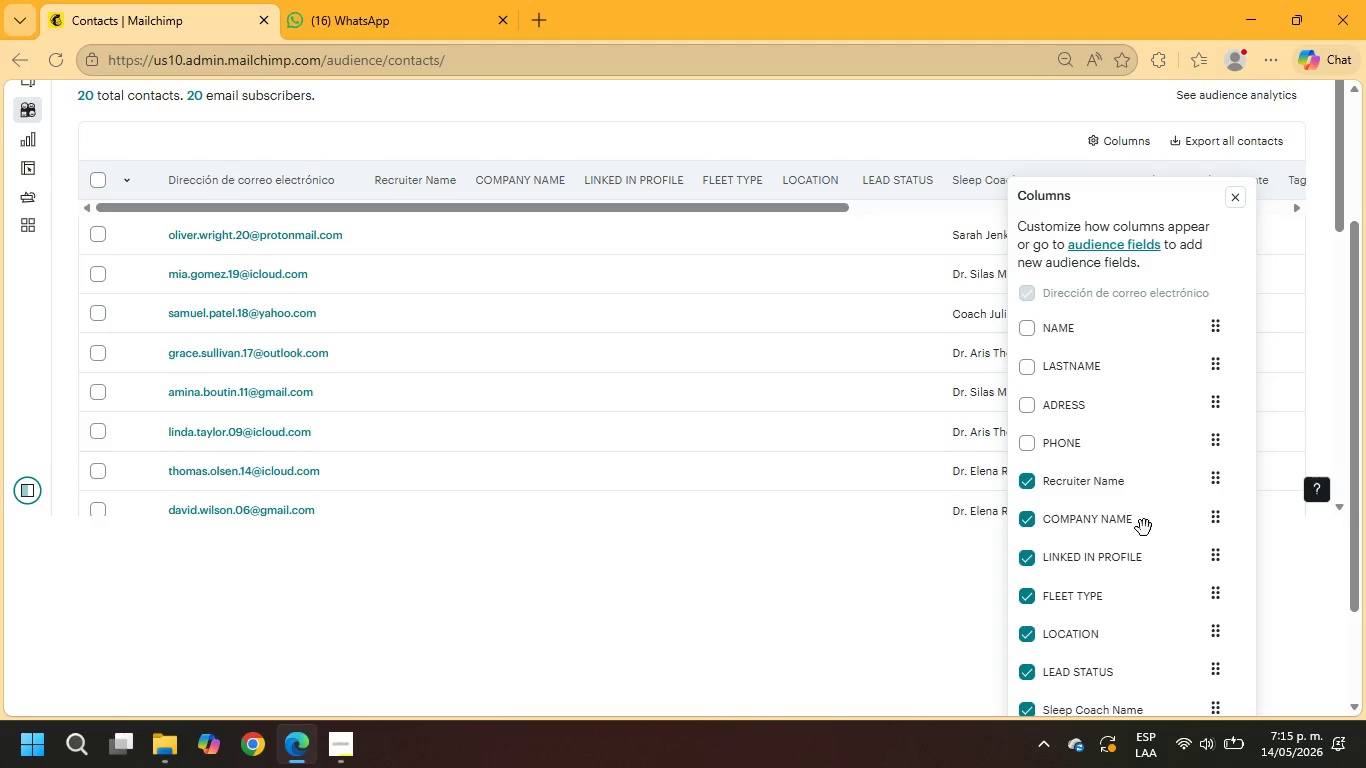 
double_click([1028, 525])
 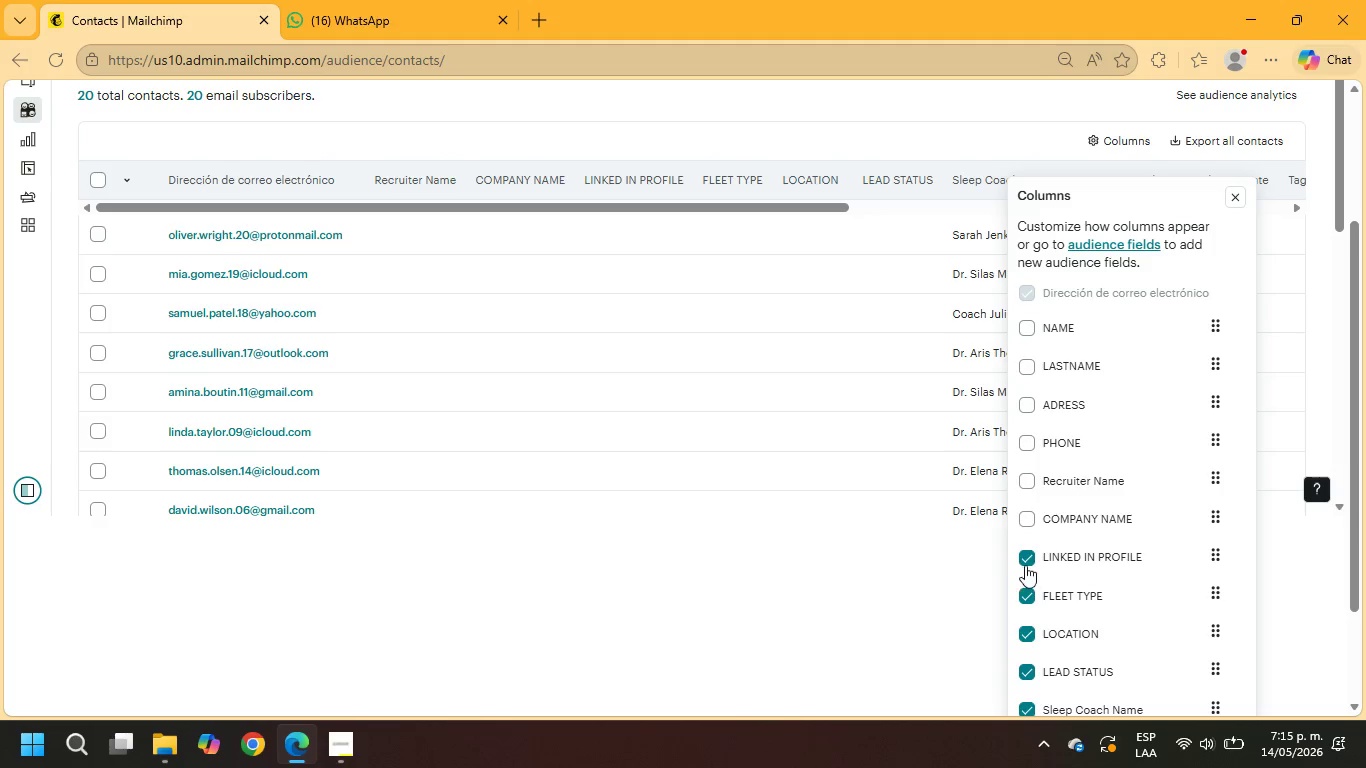 
left_click([1028, 565])
 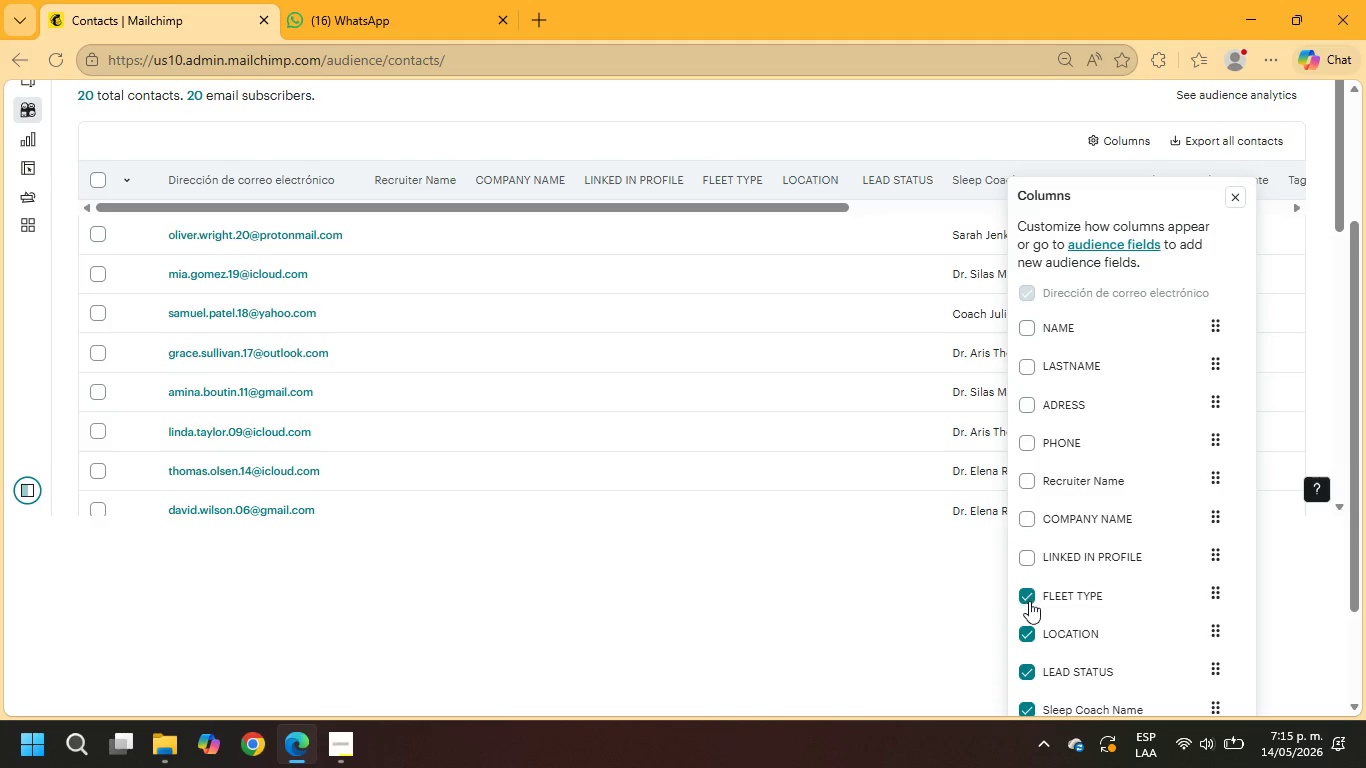 
left_click([1029, 601])
 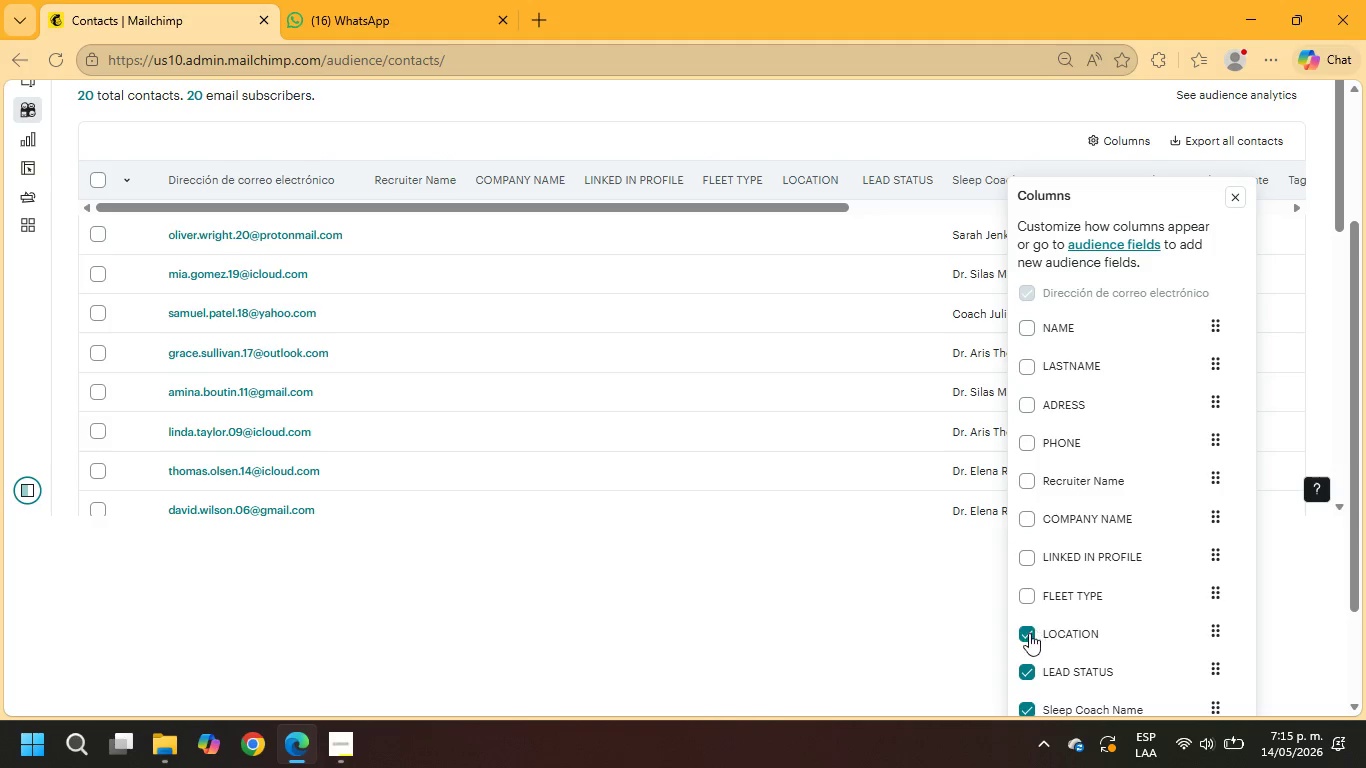 
left_click([1029, 633])
 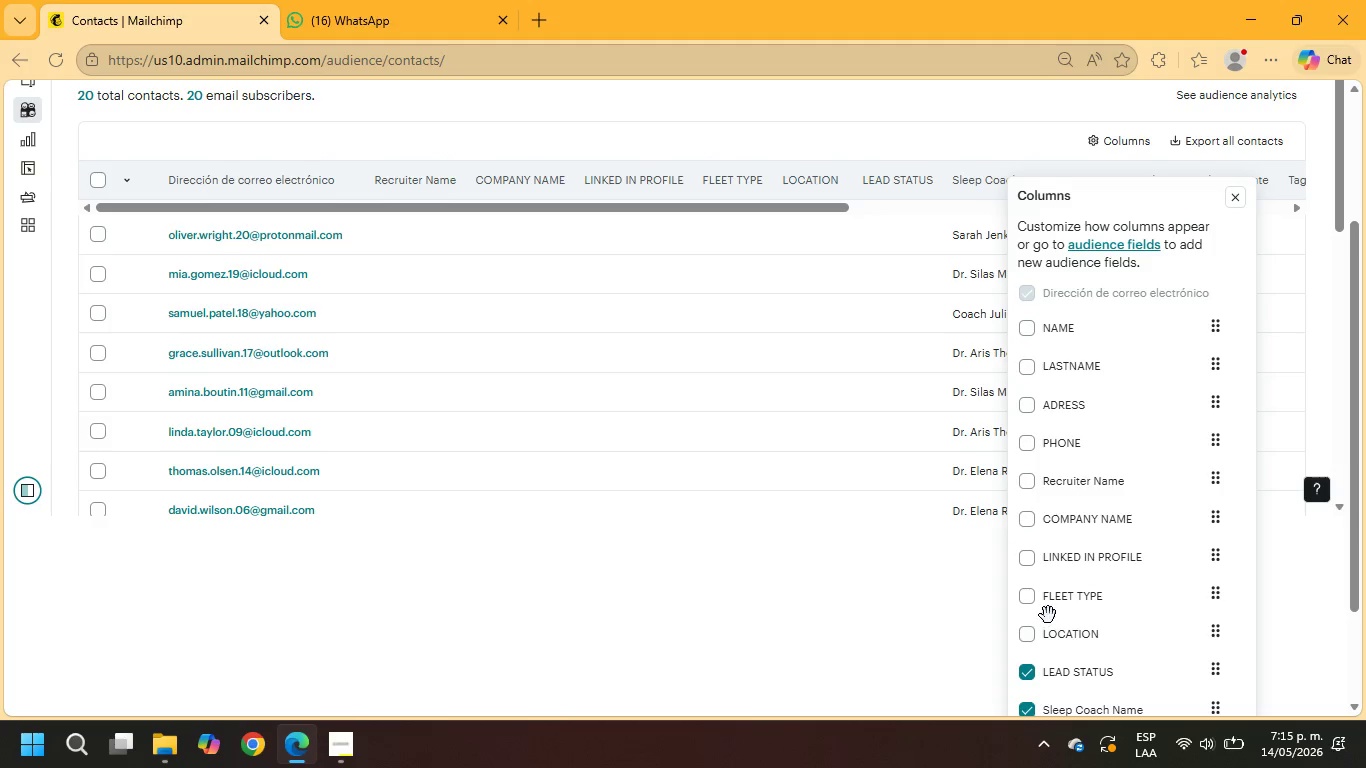 
scroll: coordinate [1048, 615], scroll_direction: down, amount: 1.0
 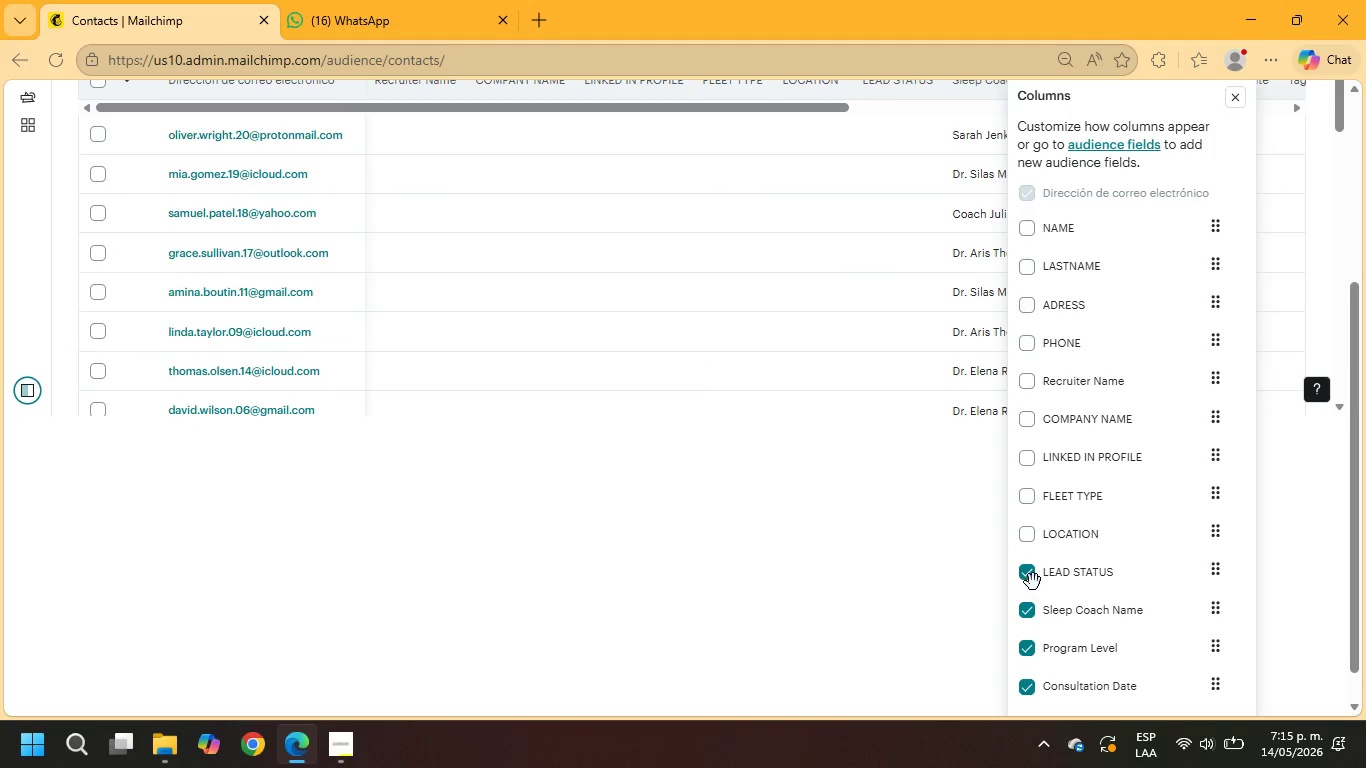 
left_click([1032, 579])
 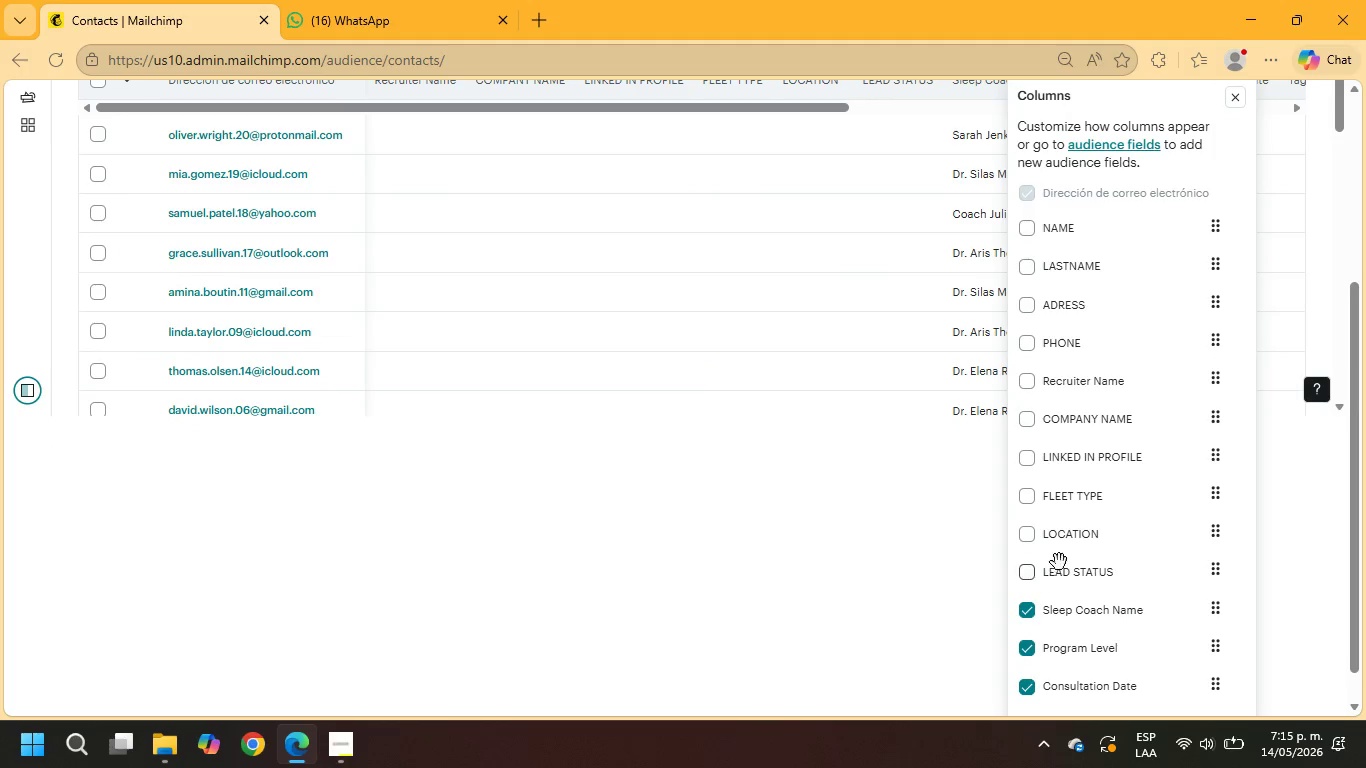 
scroll: coordinate [1061, 561], scroll_direction: down, amount: 2.0
 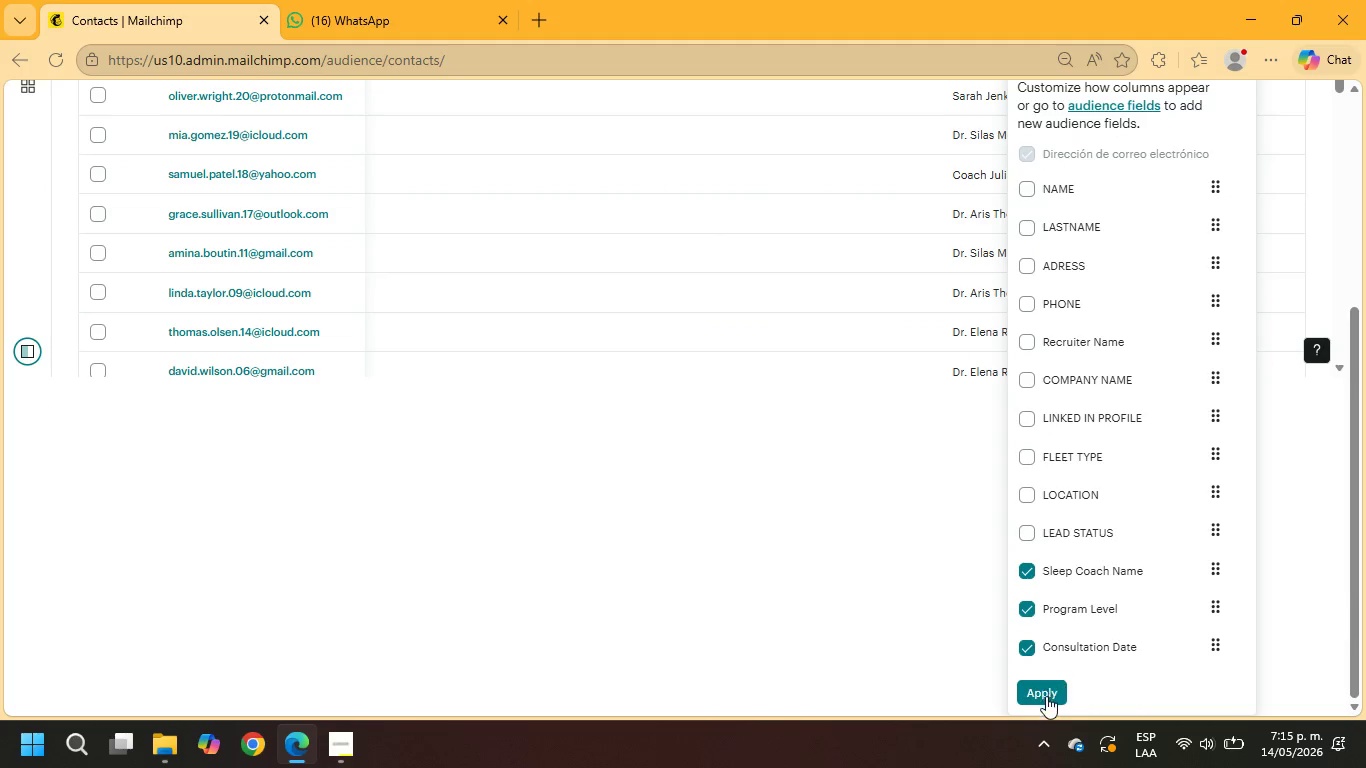 
left_click([1044, 700])
 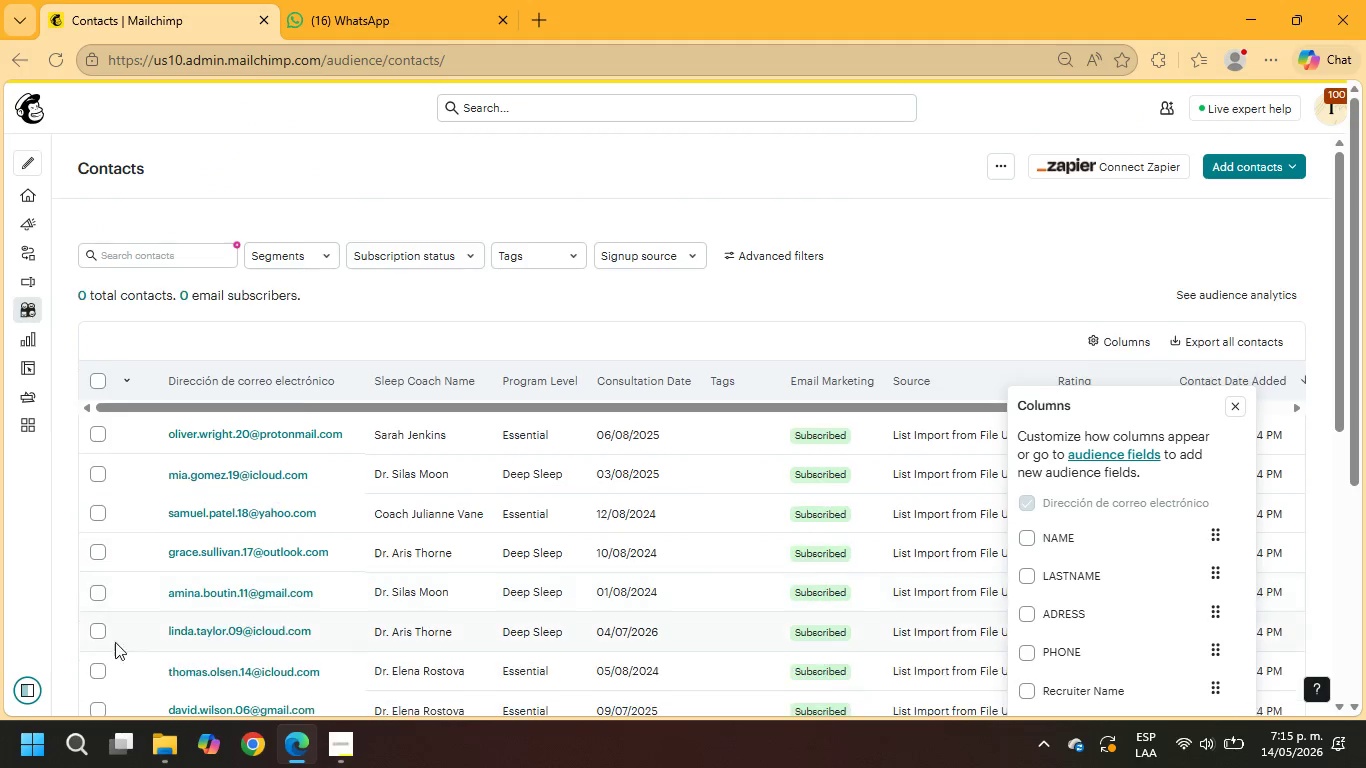 
left_click([177, 738])
 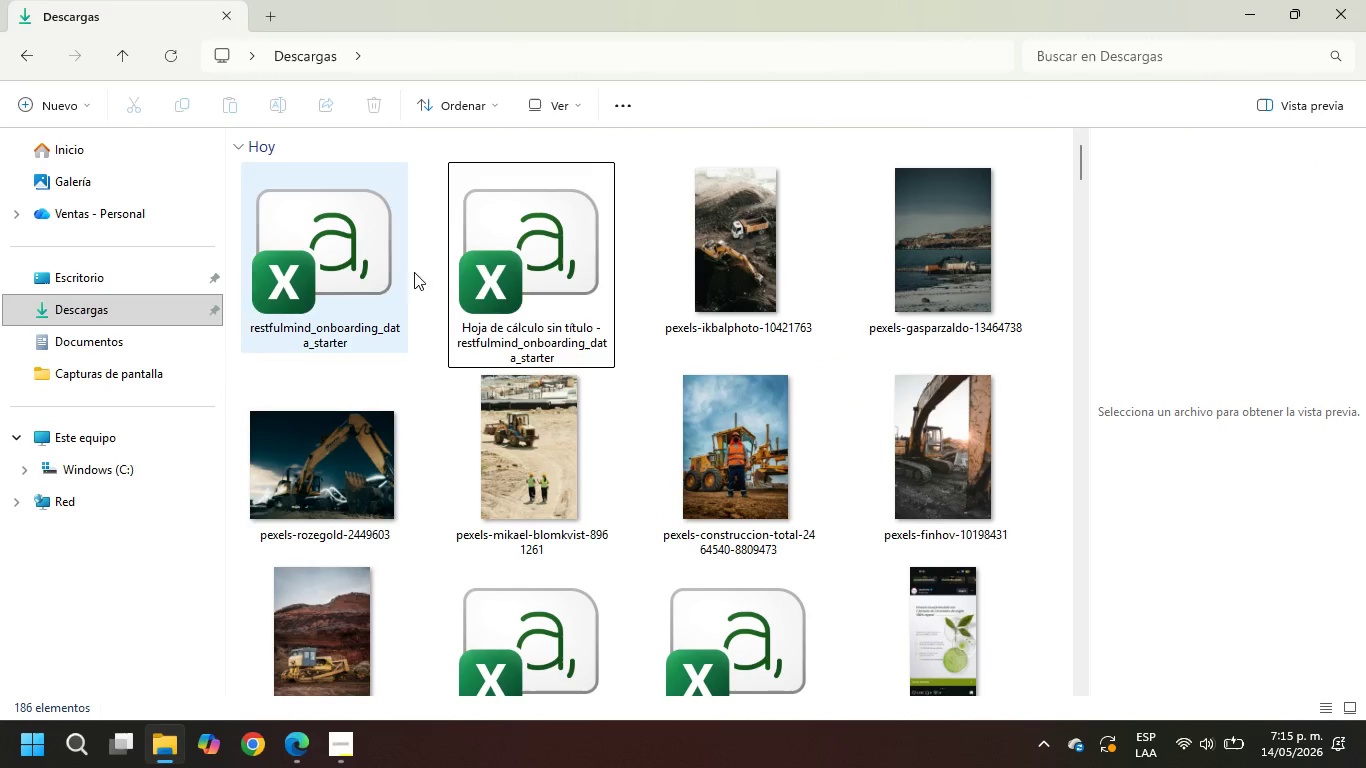 
double_click([524, 229])
 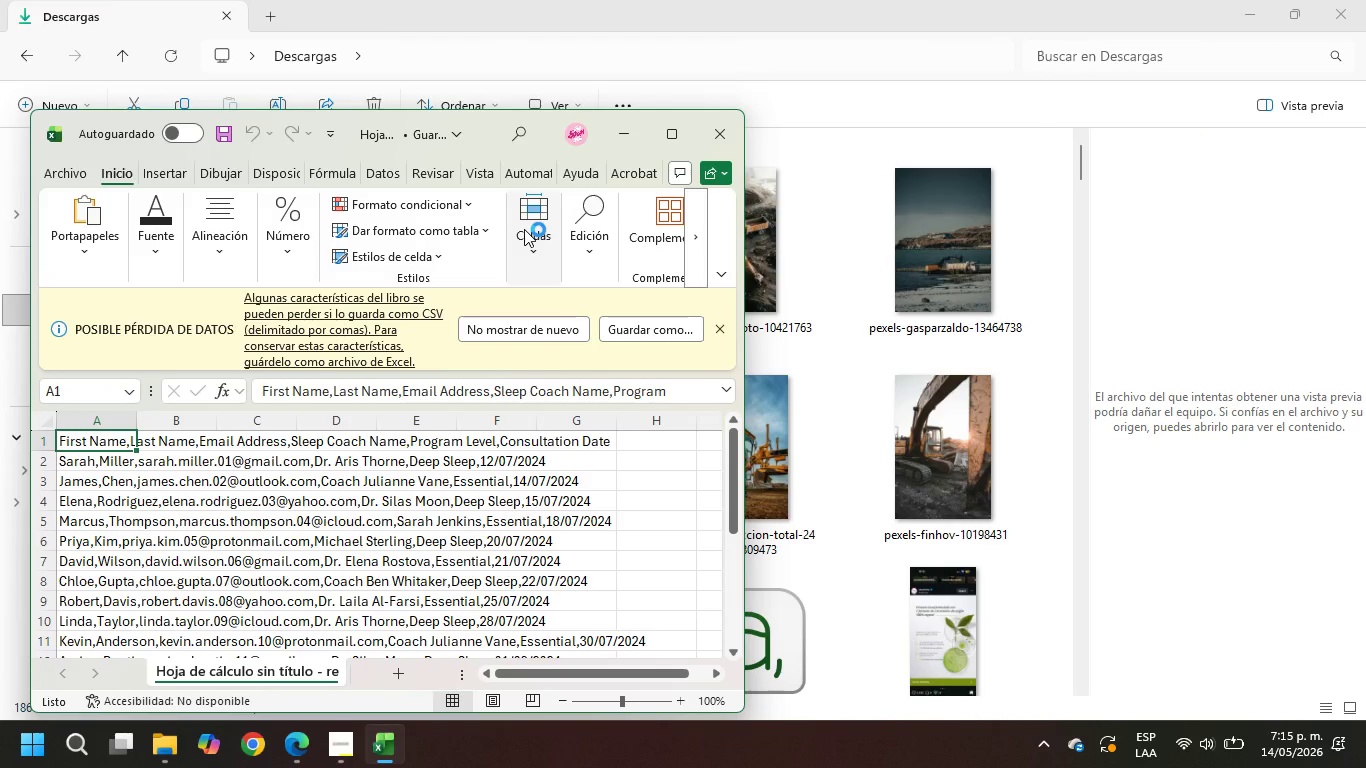 
left_click([1239, 16])
 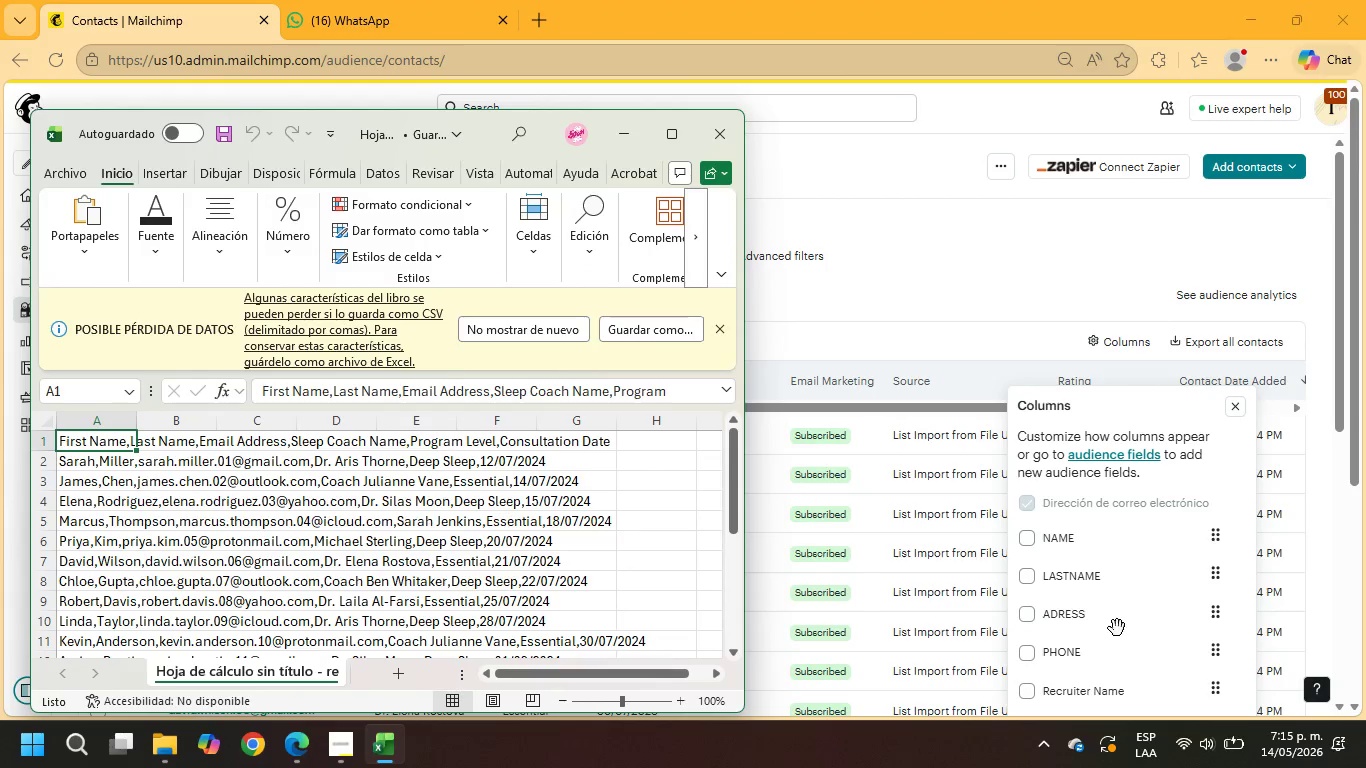 
scroll: coordinate [1129, 630], scroll_direction: up, amount: 3.0
 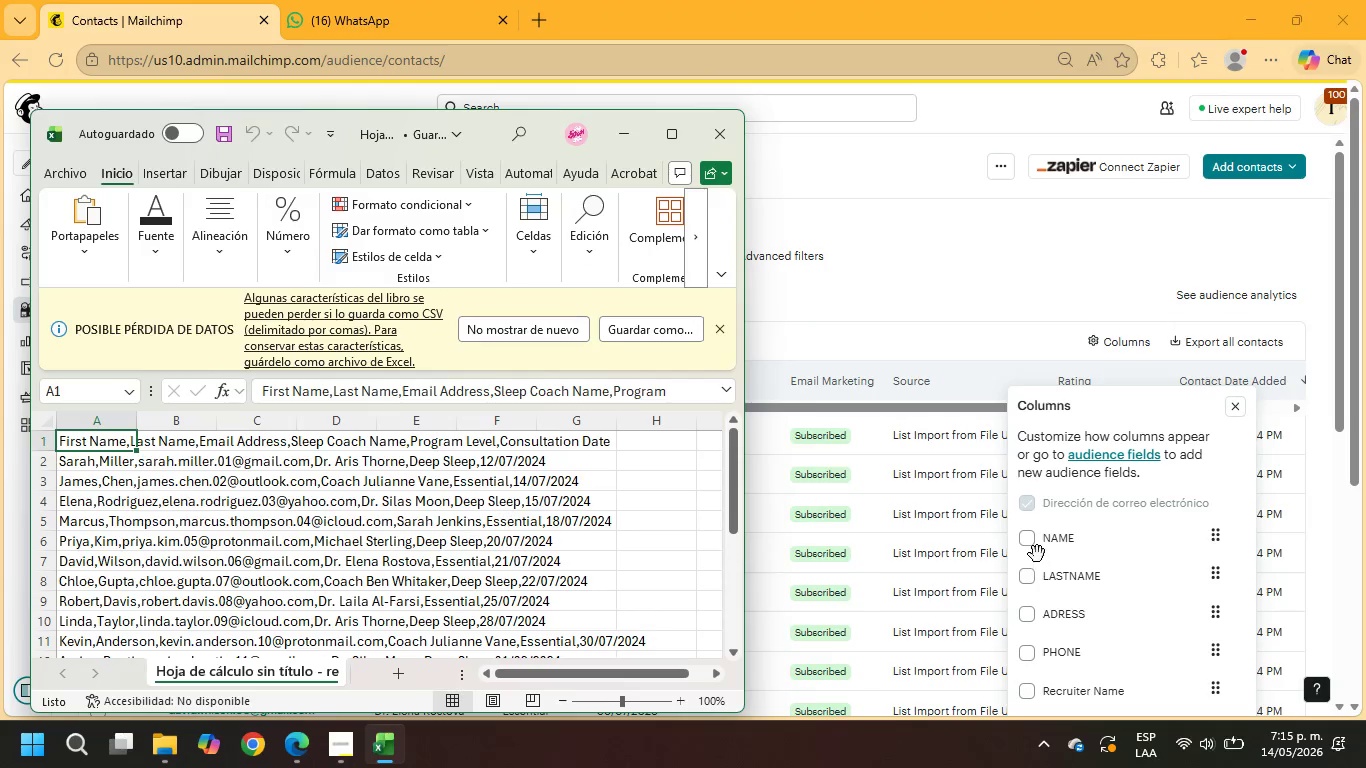 
left_click([1028, 539])
 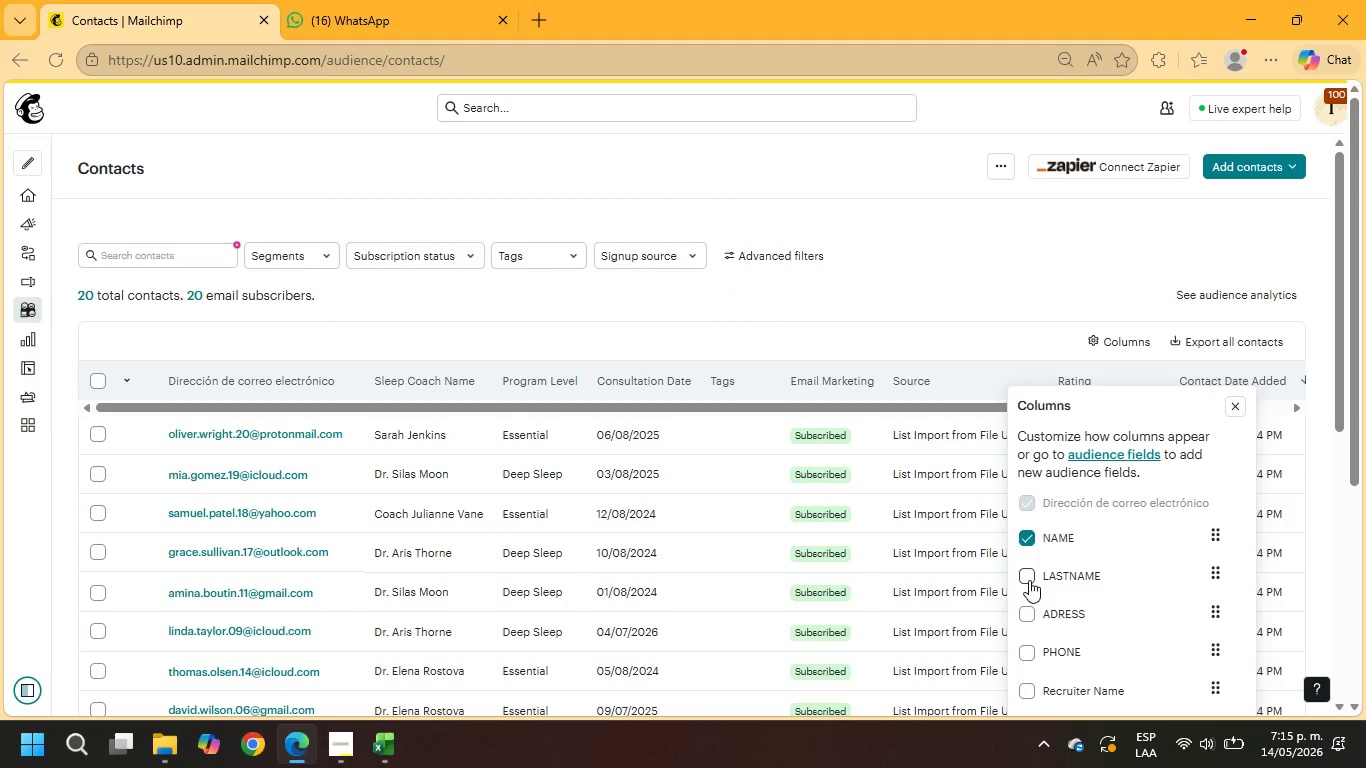 
left_click([1029, 580])
 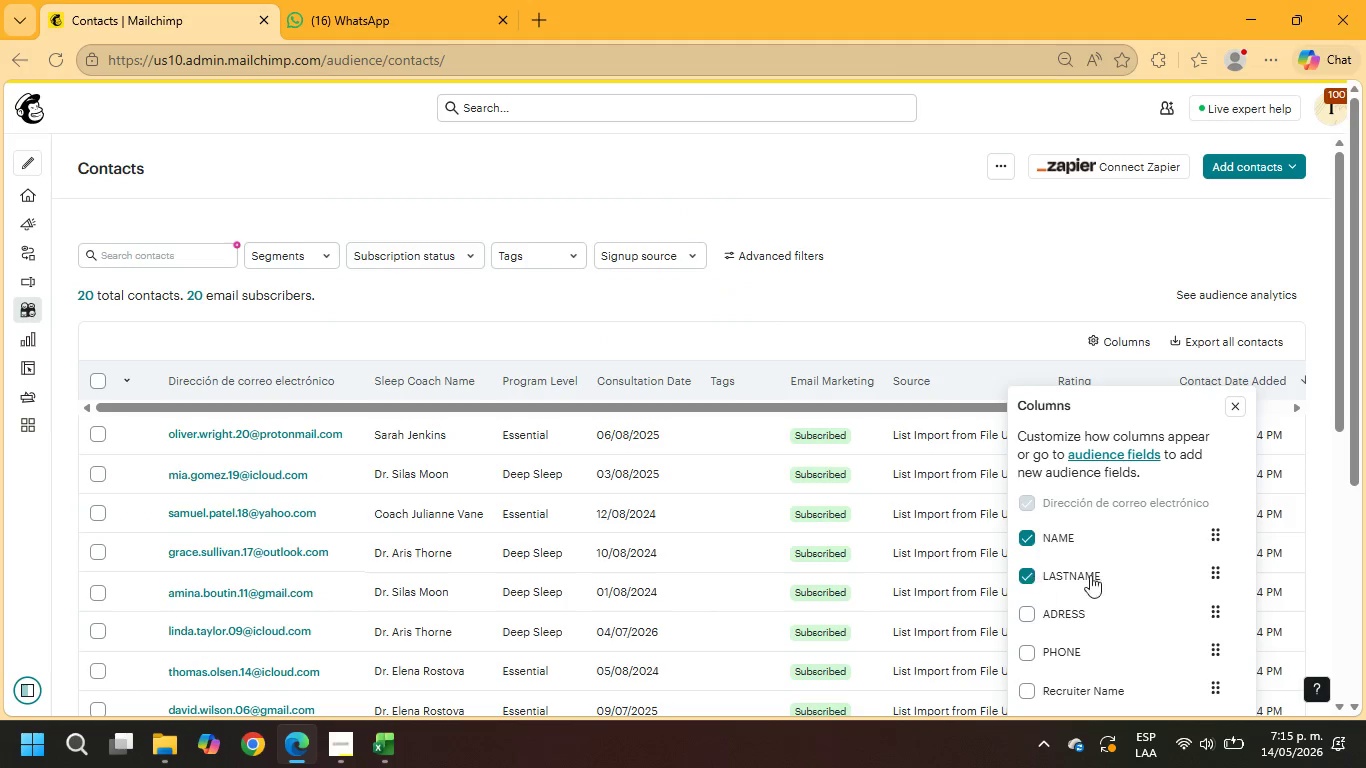 
scroll: coordinate [1103, 601], scroll_direction: down, amount: 9.0
 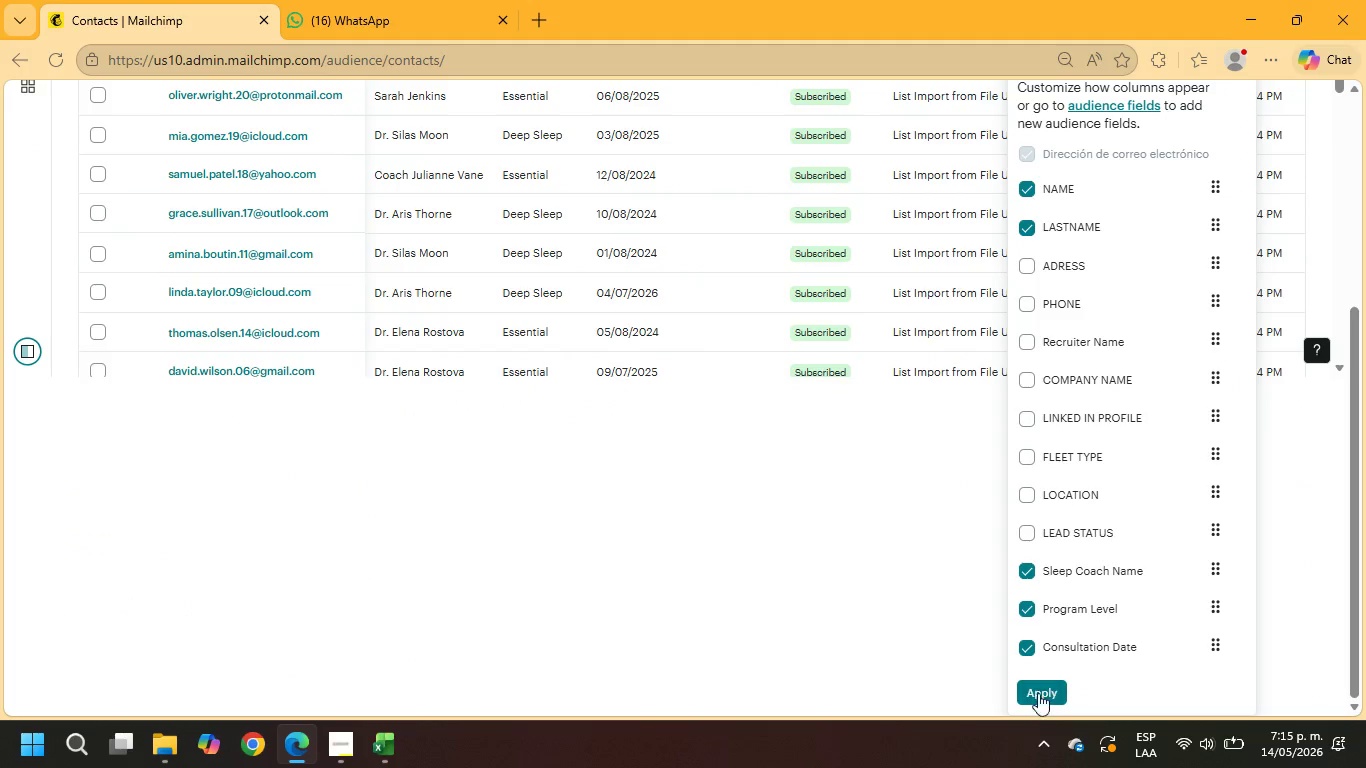 
left_click([1038, 686])
 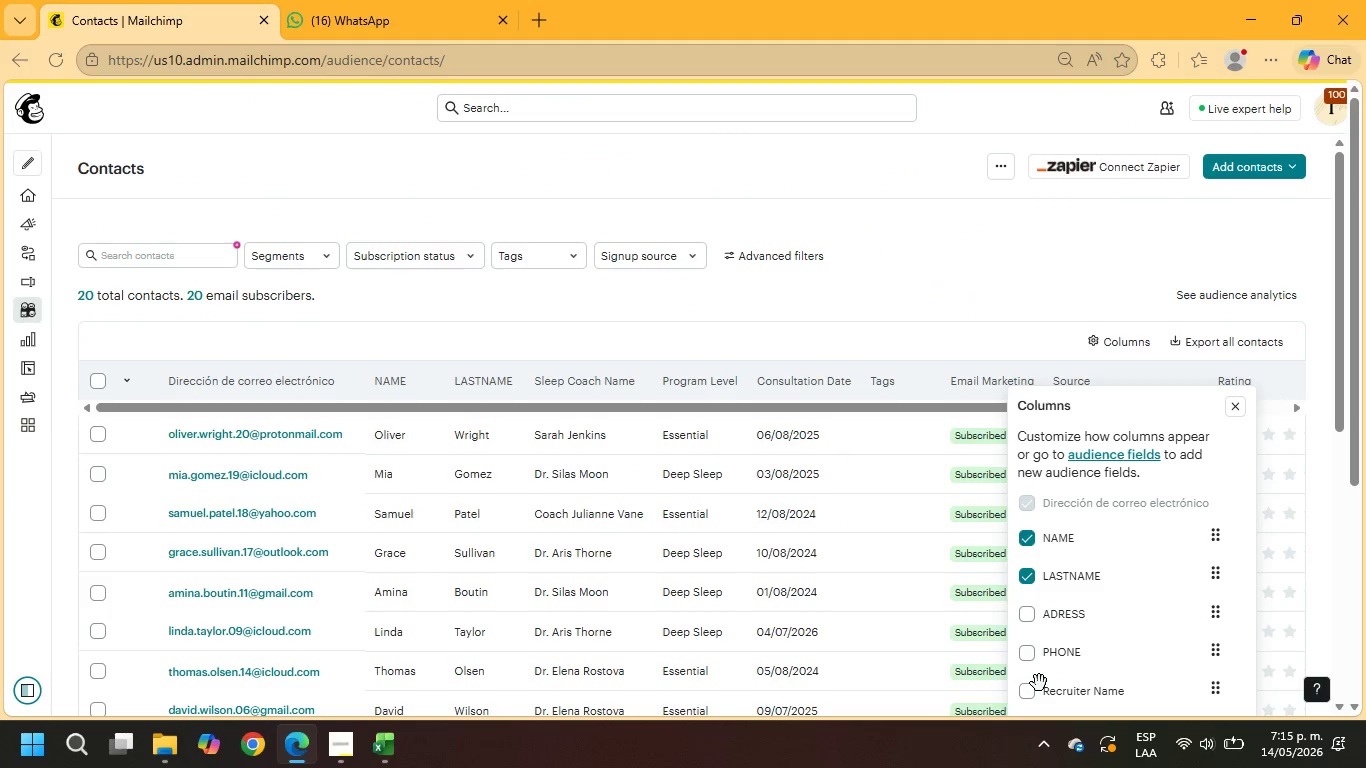 
mouse_move([966, 296])
 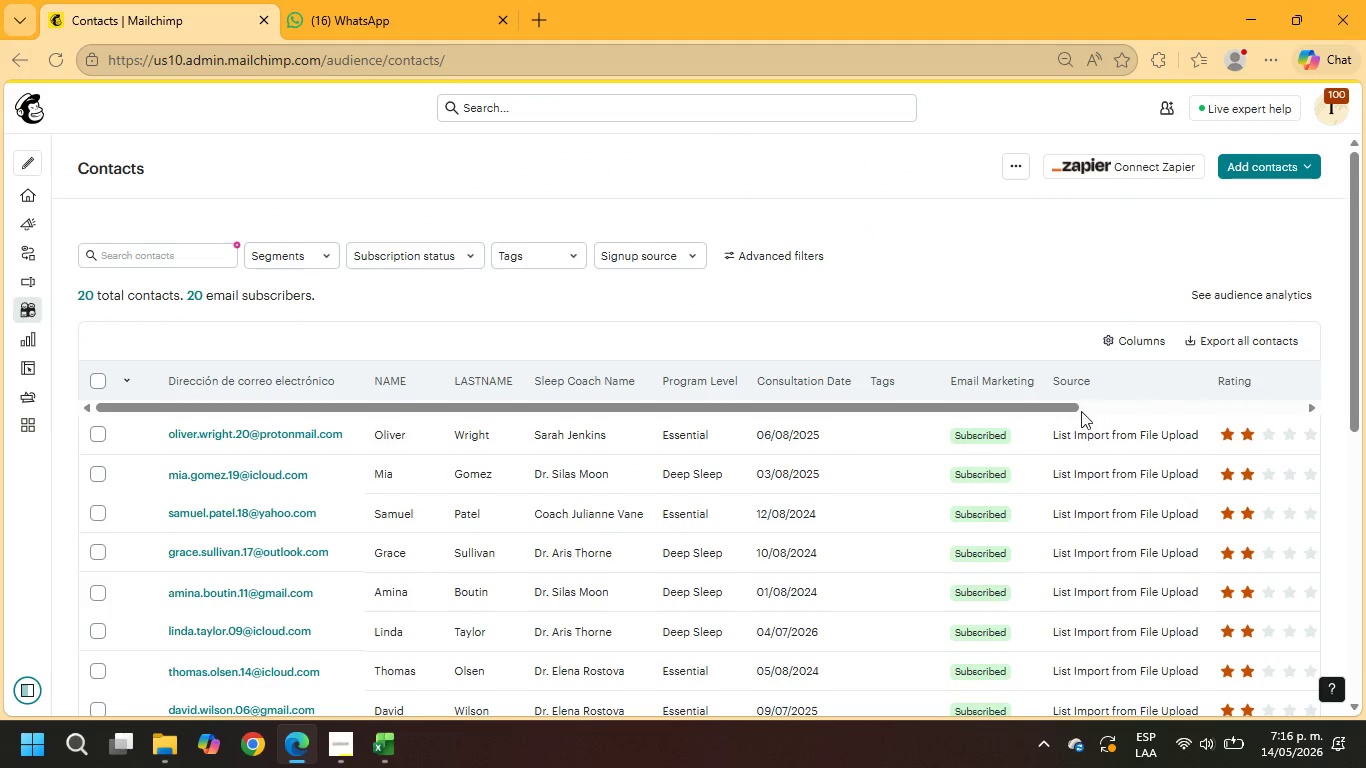 
scroll: coordinate [1072, 409], scroll_direction: down, amount: 1.0
 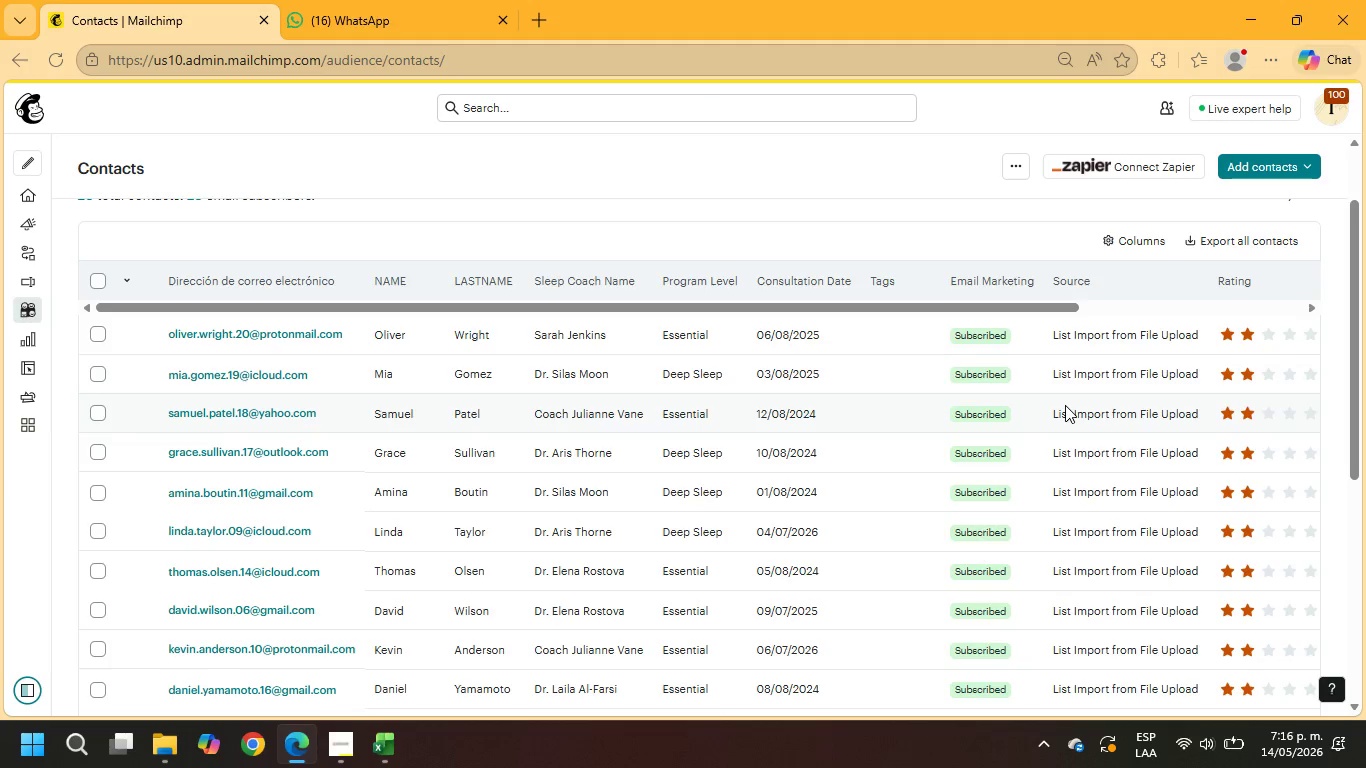 
wait(6.57)
 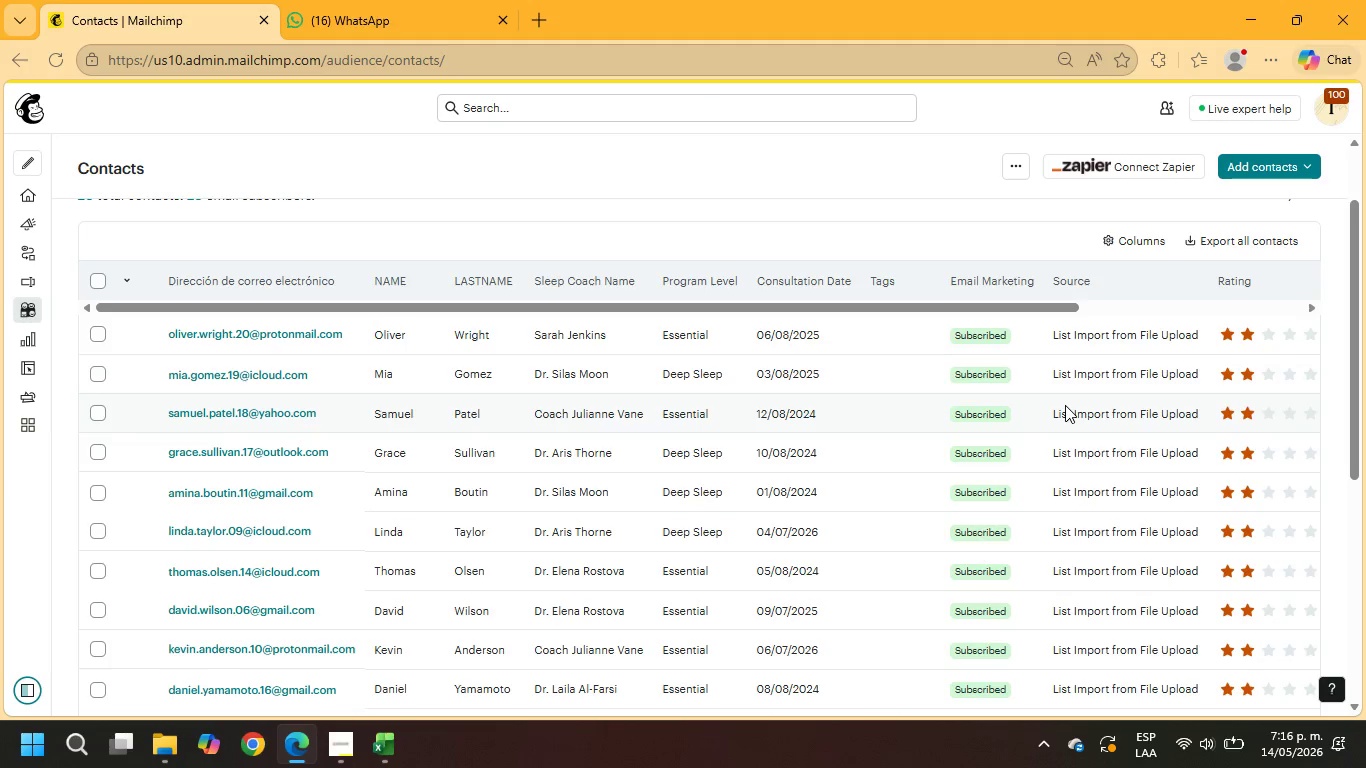 
scroll: coordinate [1063, 410], scroll_direction: down, amount: 13.0
 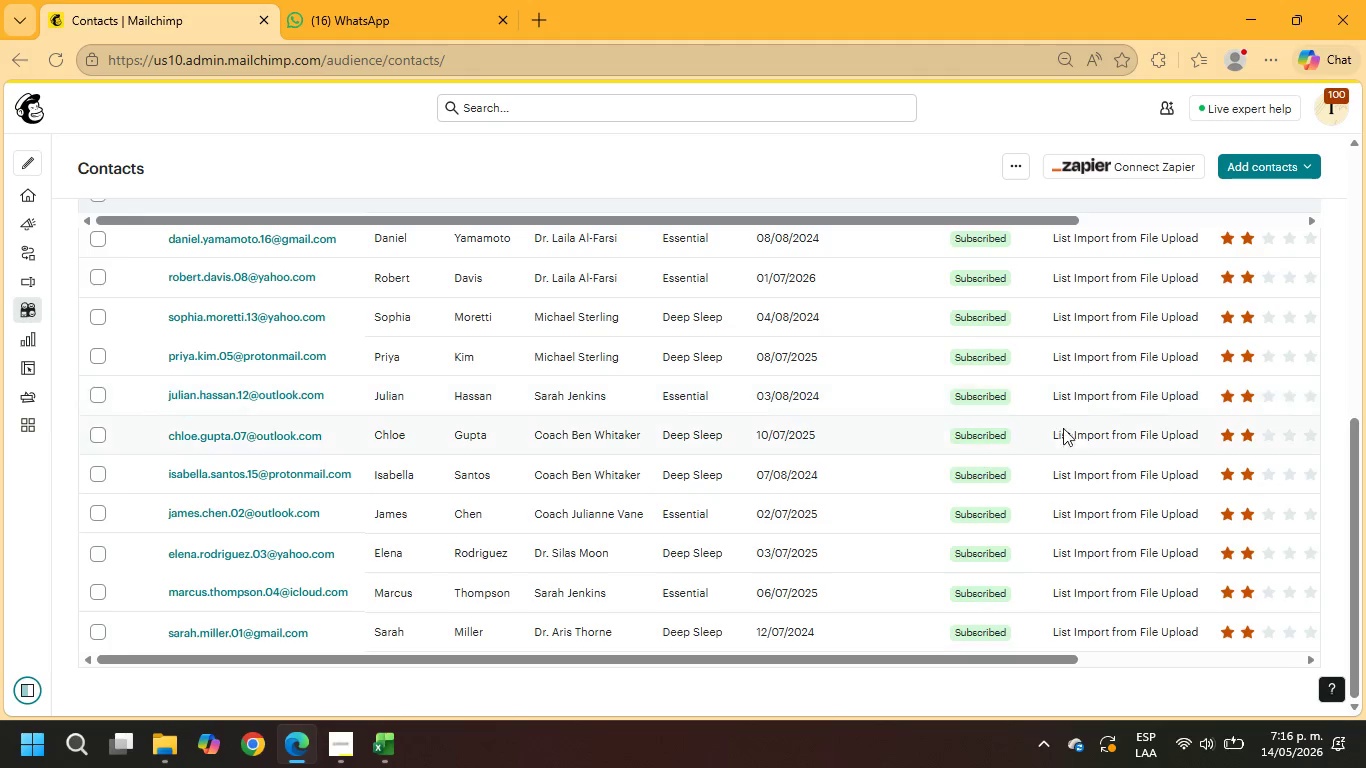 
scroll: coordinate [1063, 434], scroll_direction: up, amount: 16.0
 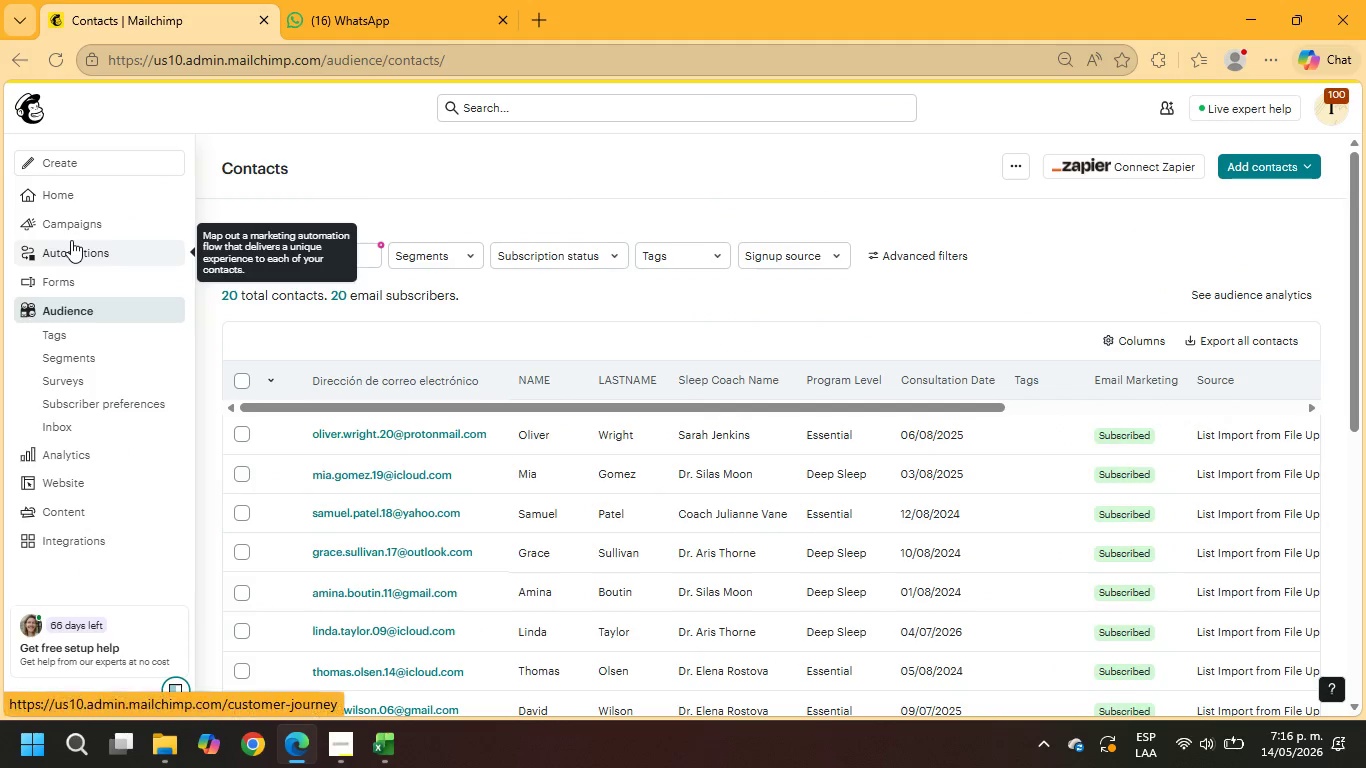 
left_click([74, 224])
 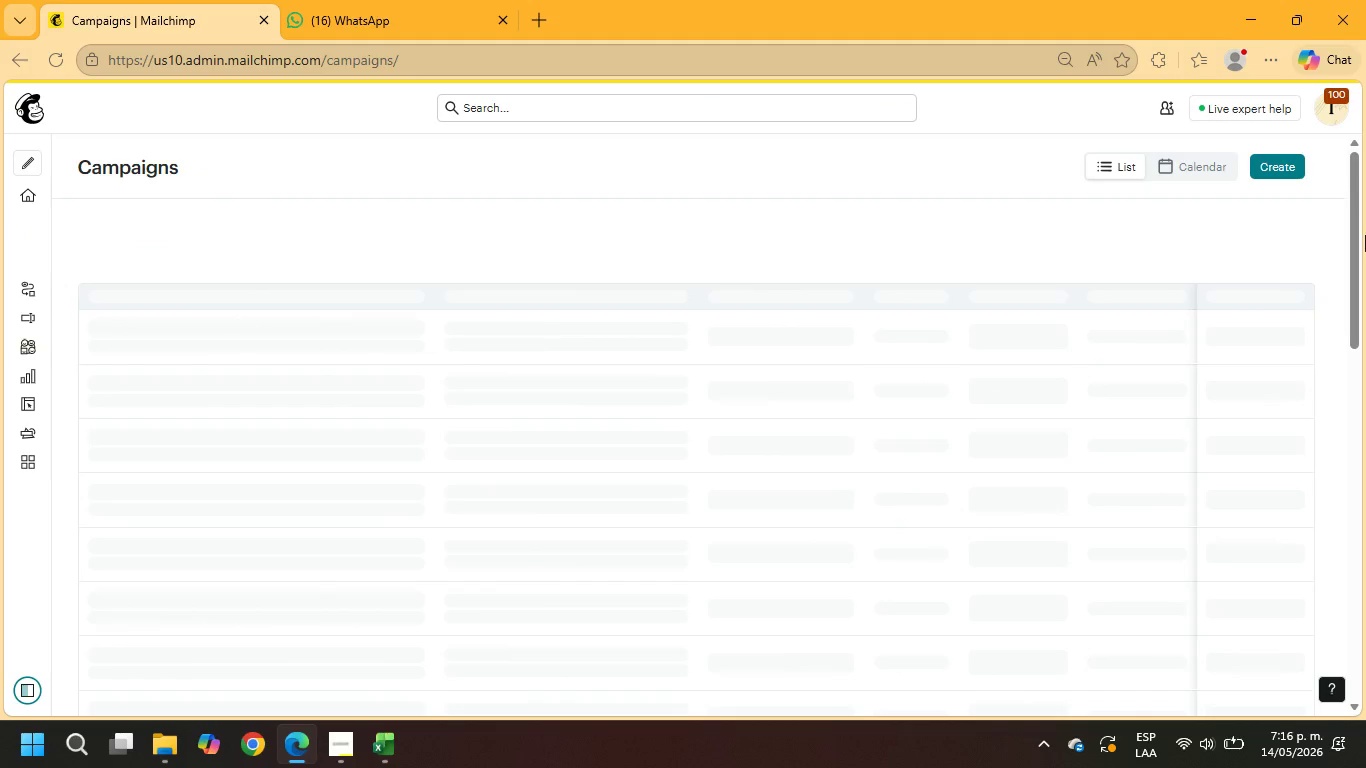 
left_click([1294, 170])
 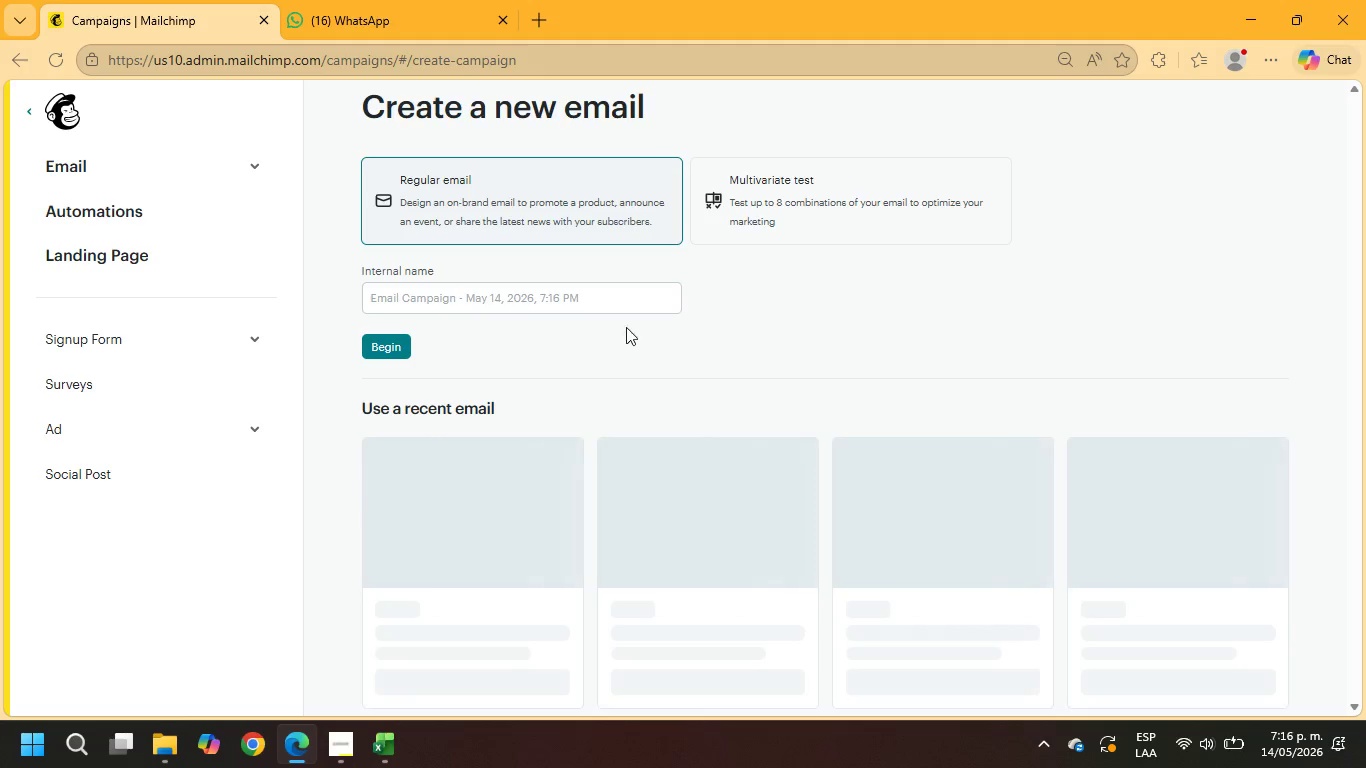 
wait(5.06)
 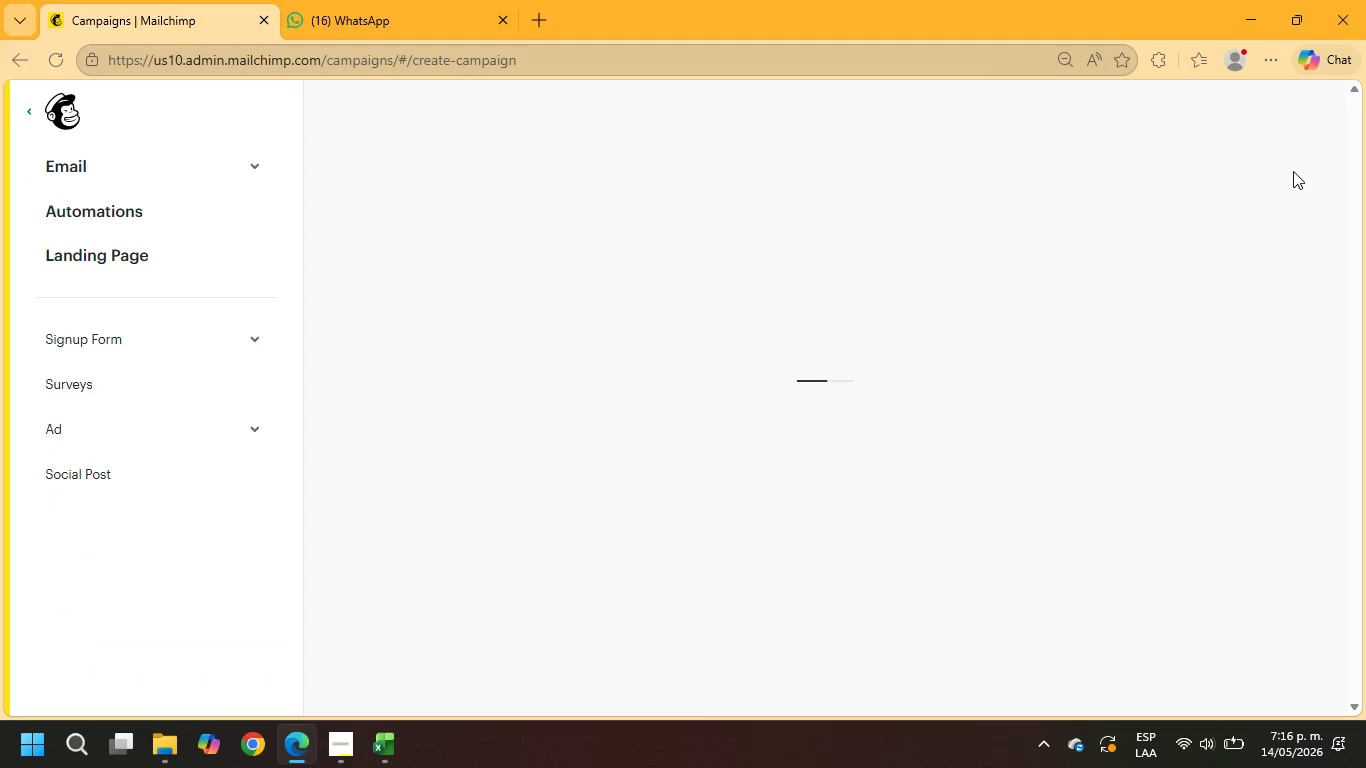 
left_click([608, 299])
 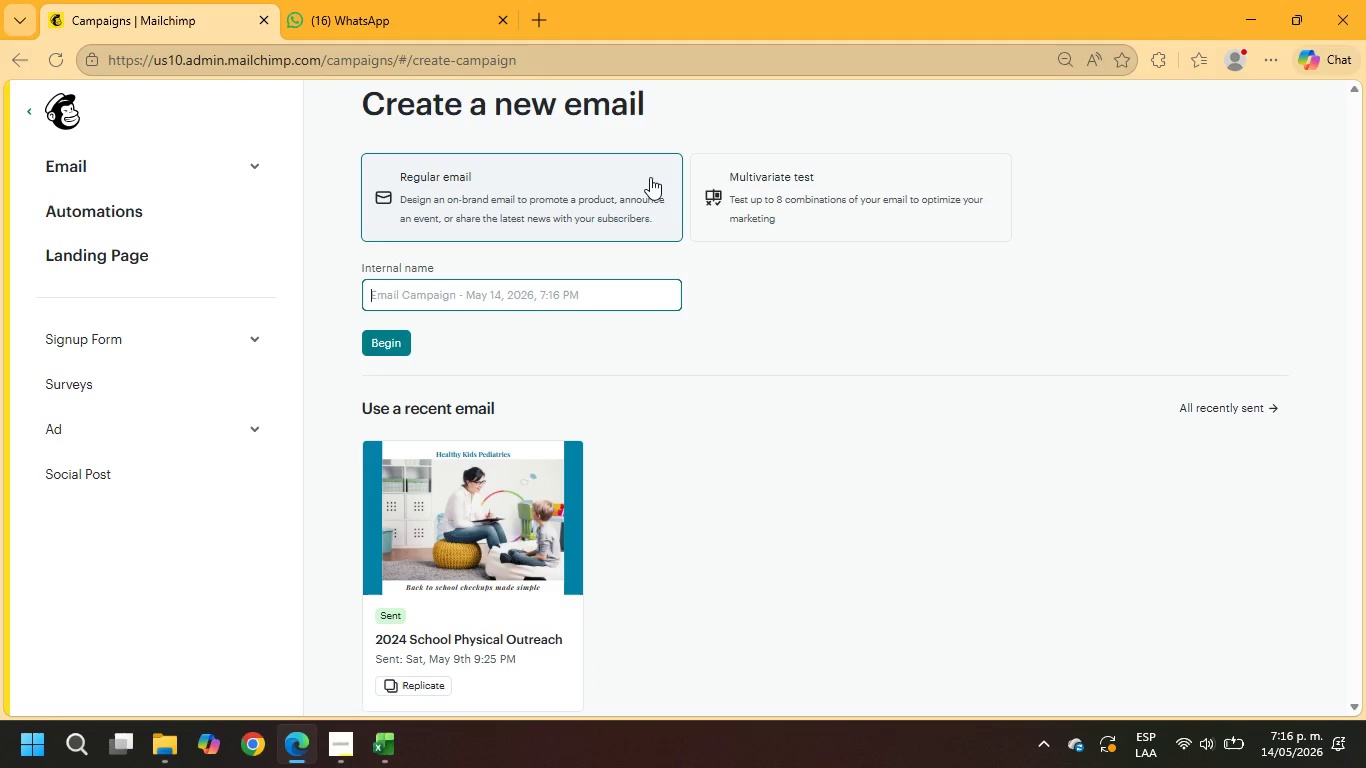 
wait(7.28)
 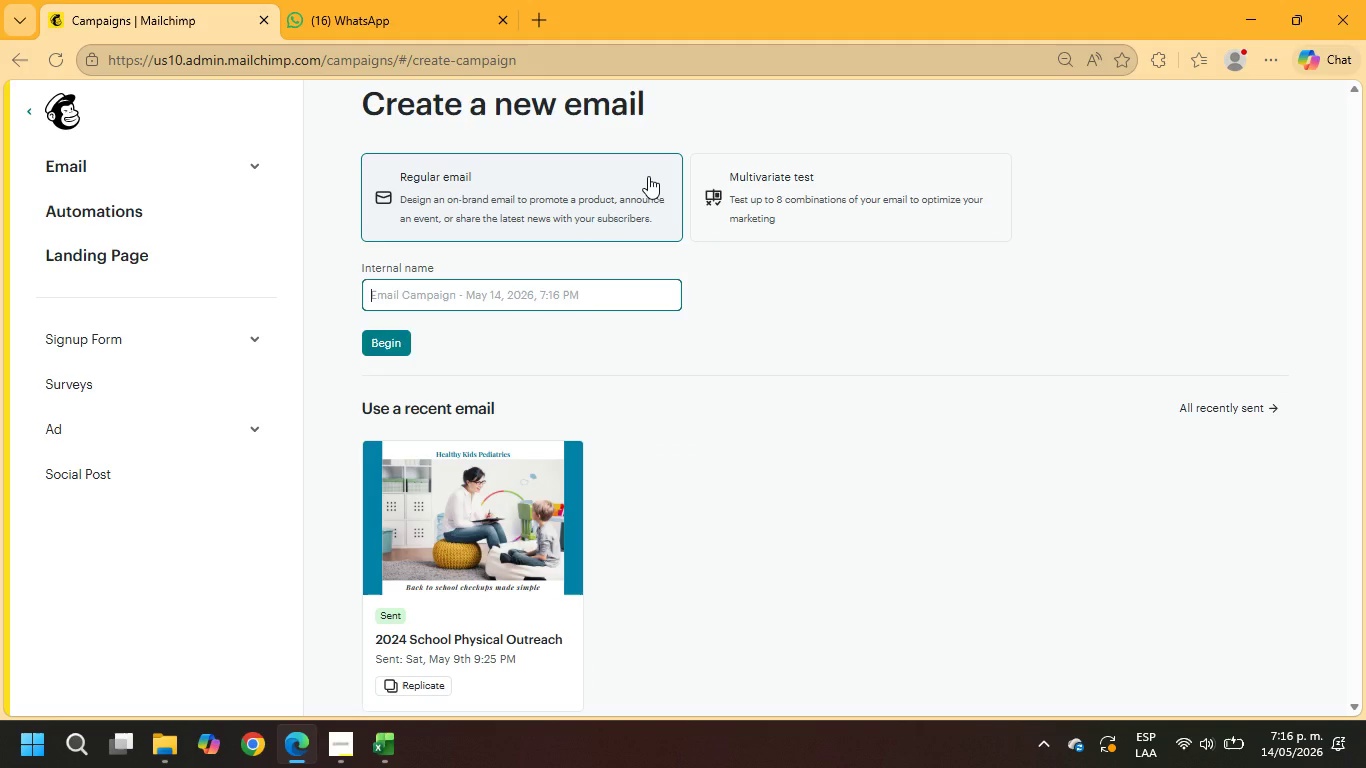 
type(SLEEP WELM)
key(Backspace)
type(LNESS WELCOM TEMPL`ATE)
key(Backspace)
key(Backspace)
key(Backspace)
key(Backspace)
key(Backspace)
key(Backspace)
key(Backspace)
key(Backspace)
key(Backspace)
key(Backspace)
type(E TEMPLATE)
 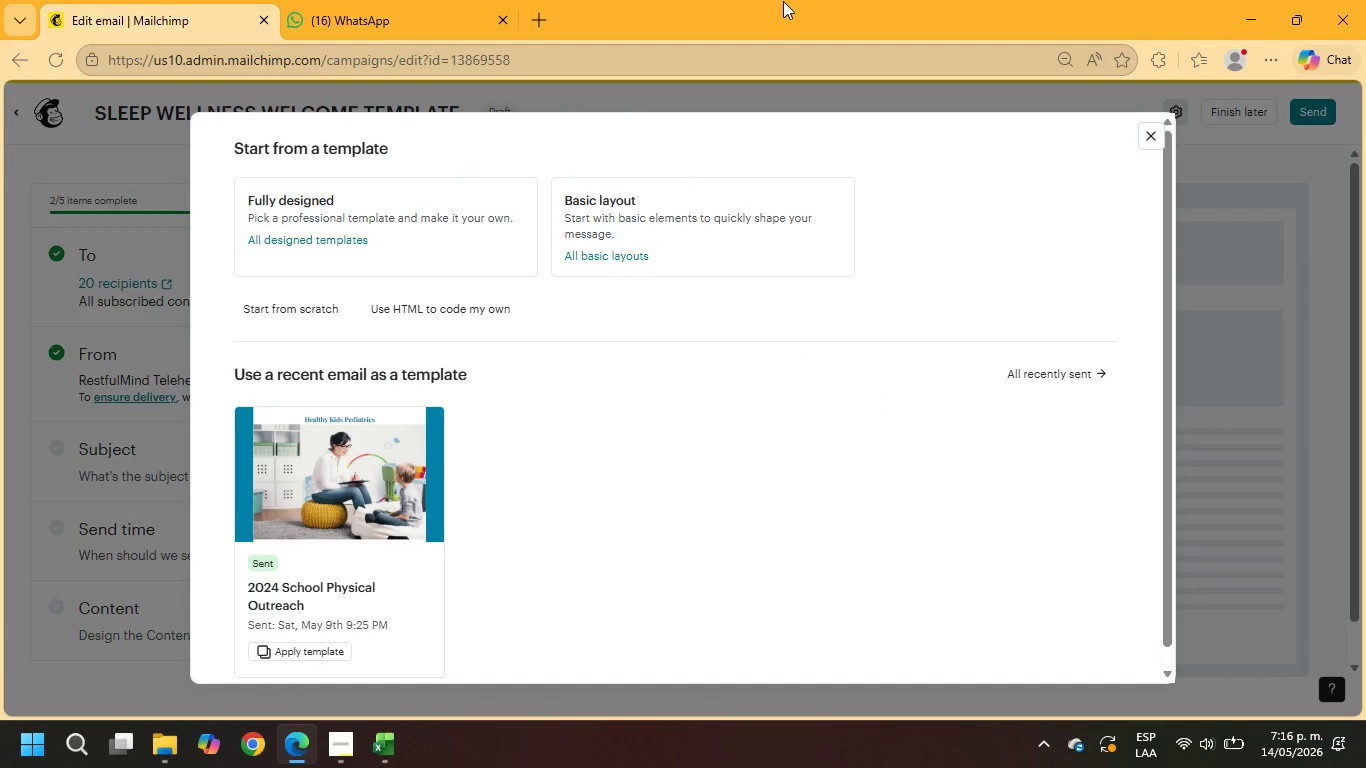 
wait(15.08)
 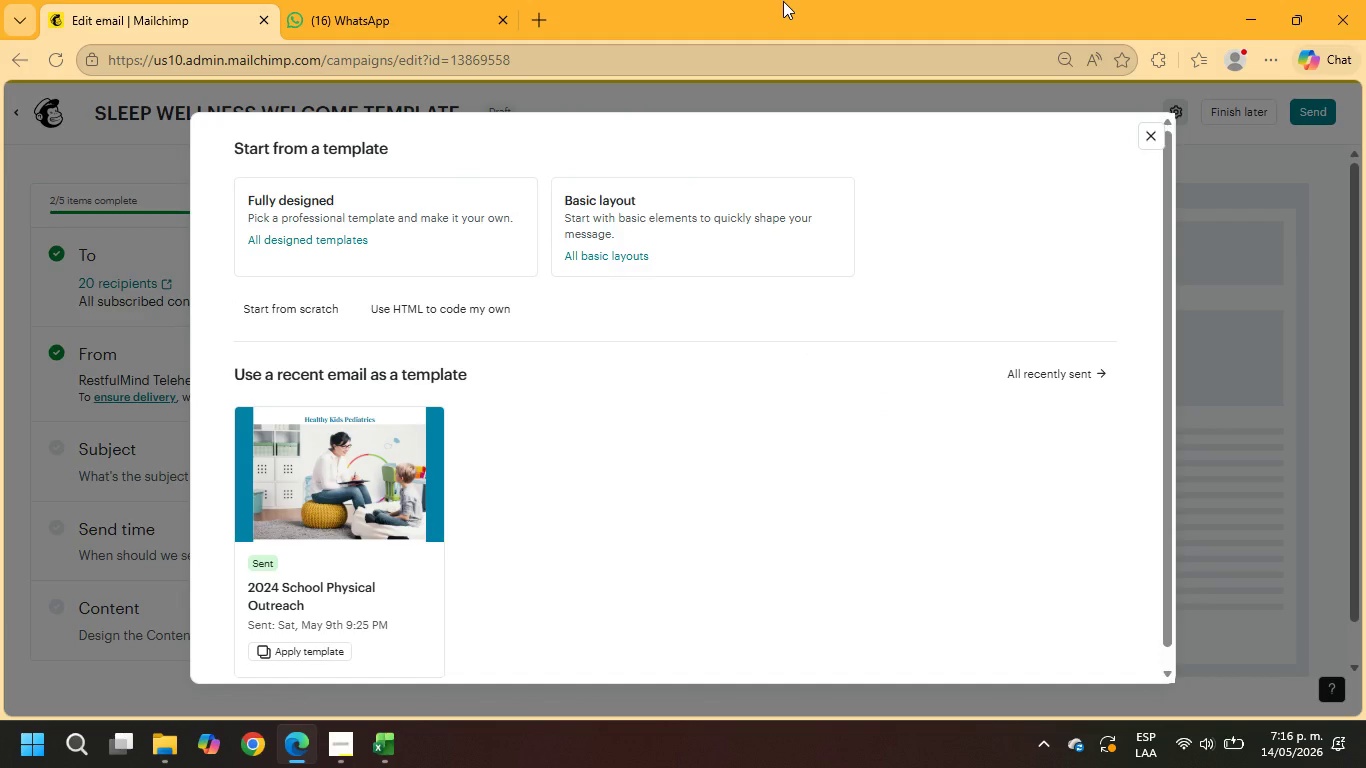 
scroll: coordinate [405, 384], scroll_direction: down, amount: 3.0
 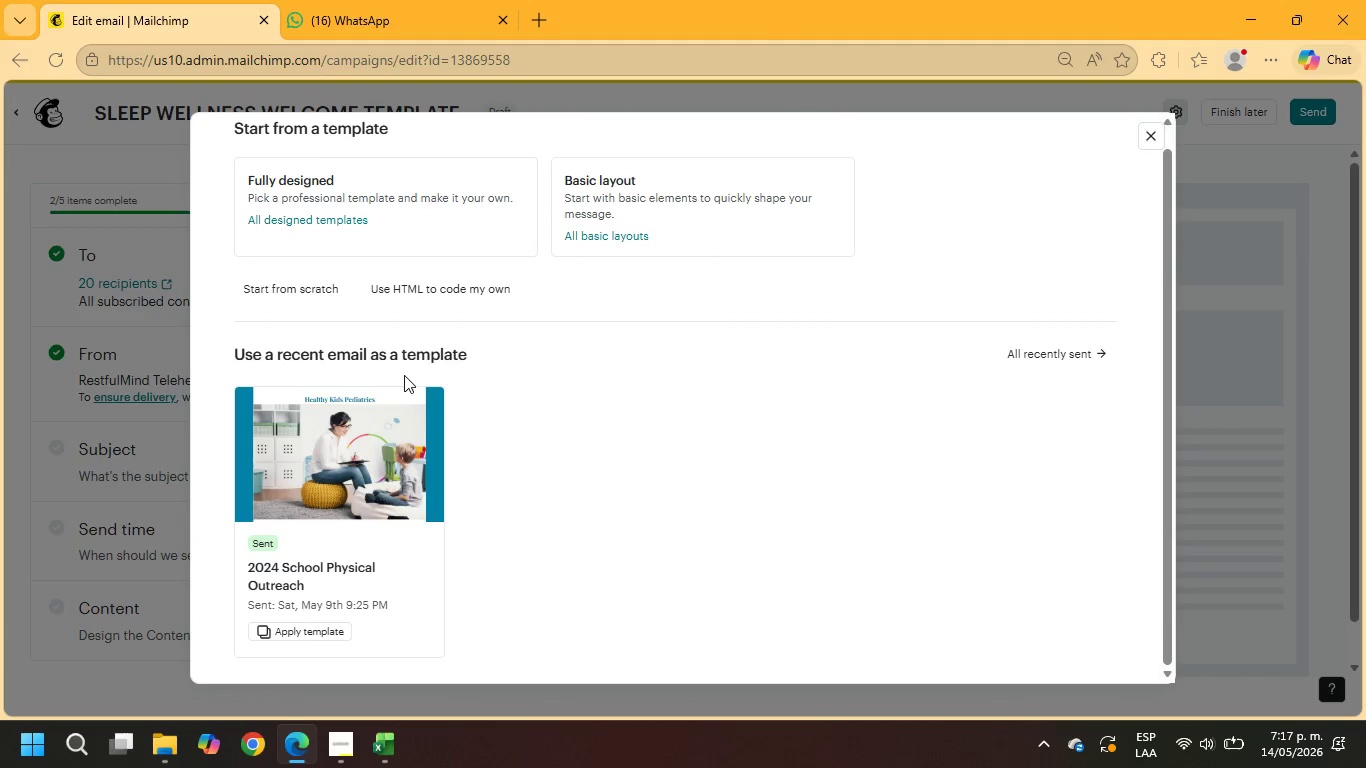 
scroll: coordinate [473, 351], scroll_direction: up, amount: 3.0
 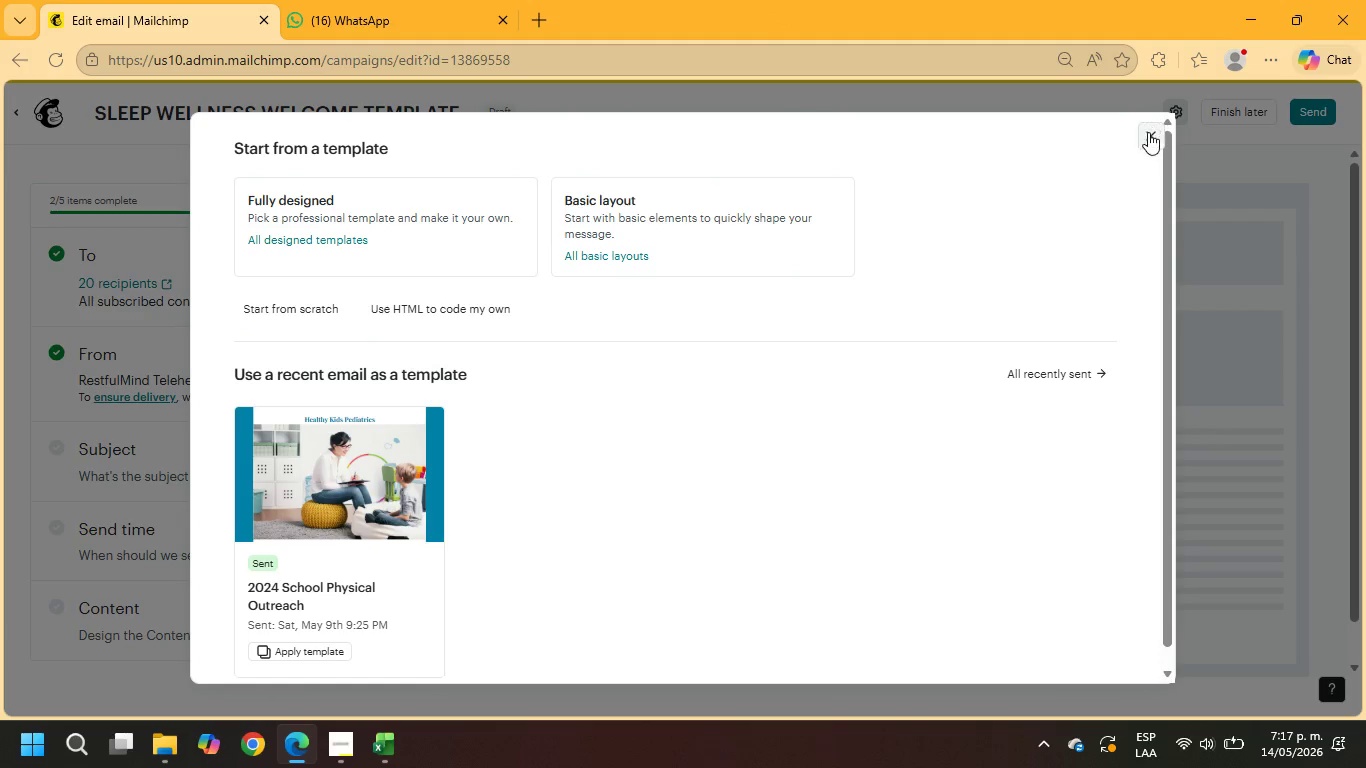 
left_click([1148, 132])
 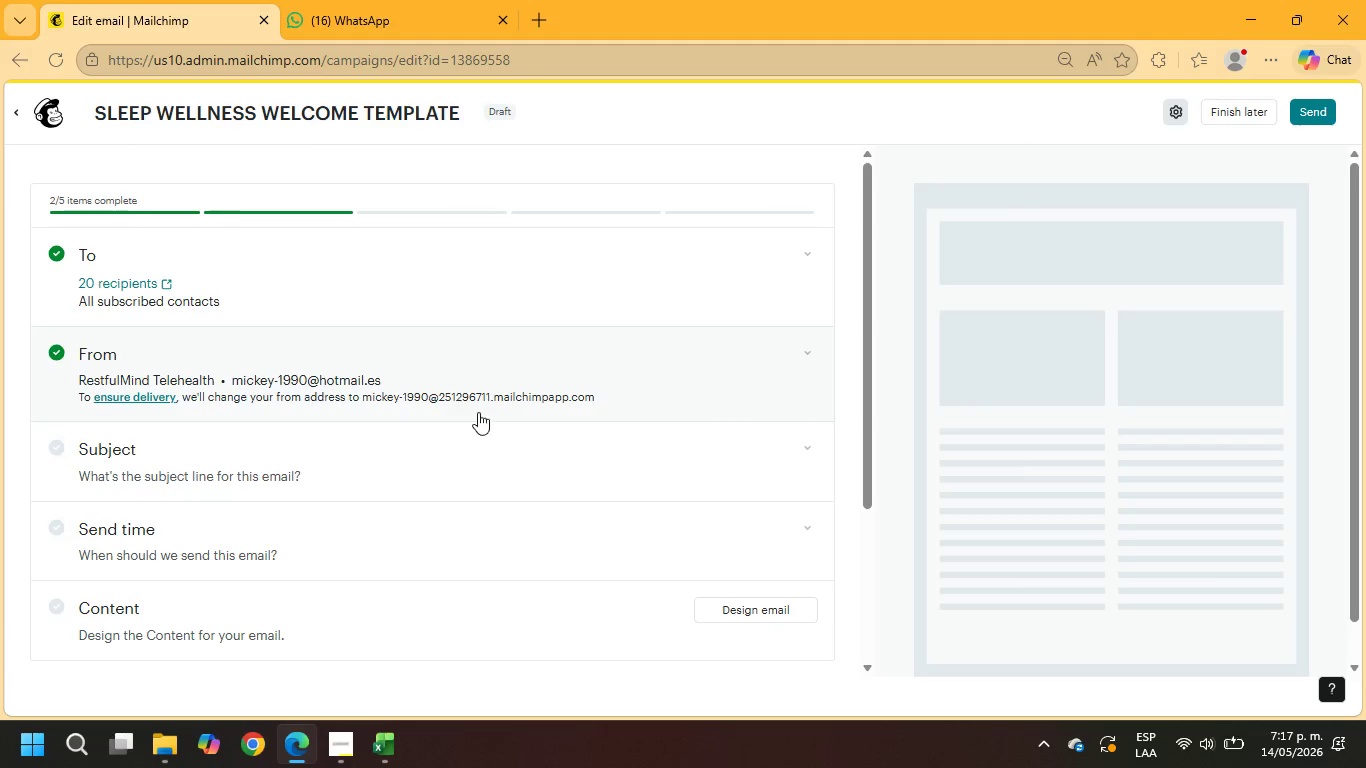 
scroll: coordinate [772, 422], scroll_direction: down, amount: 2.0
 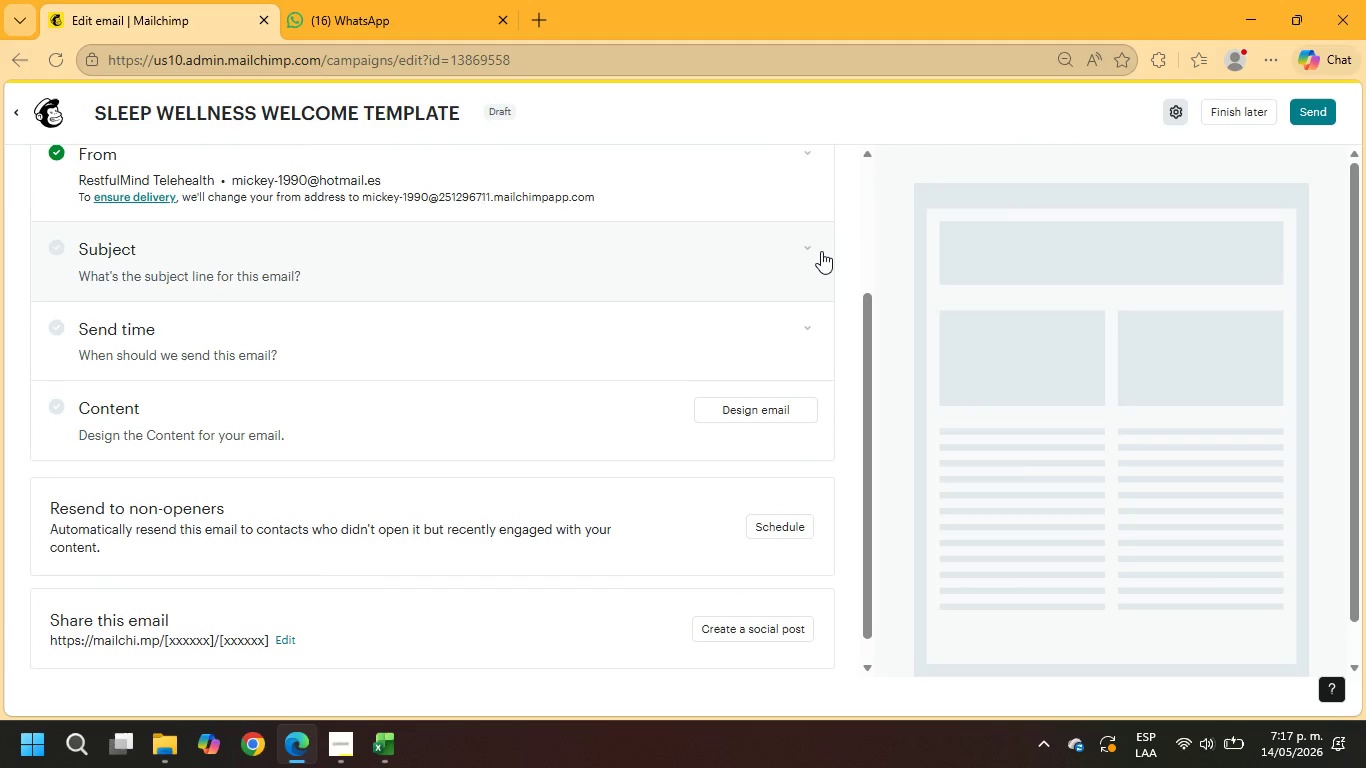 
left_click([815, 251])
 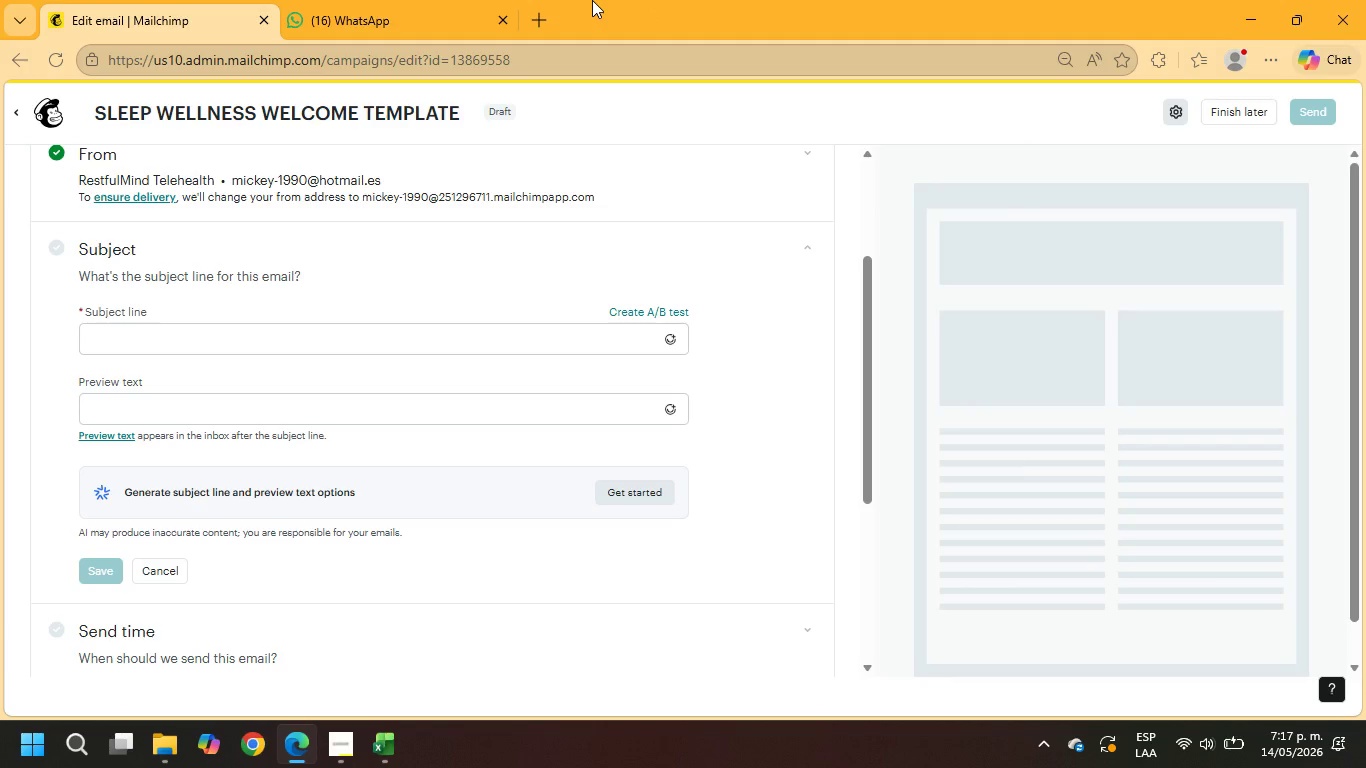 
wait(32.32)
 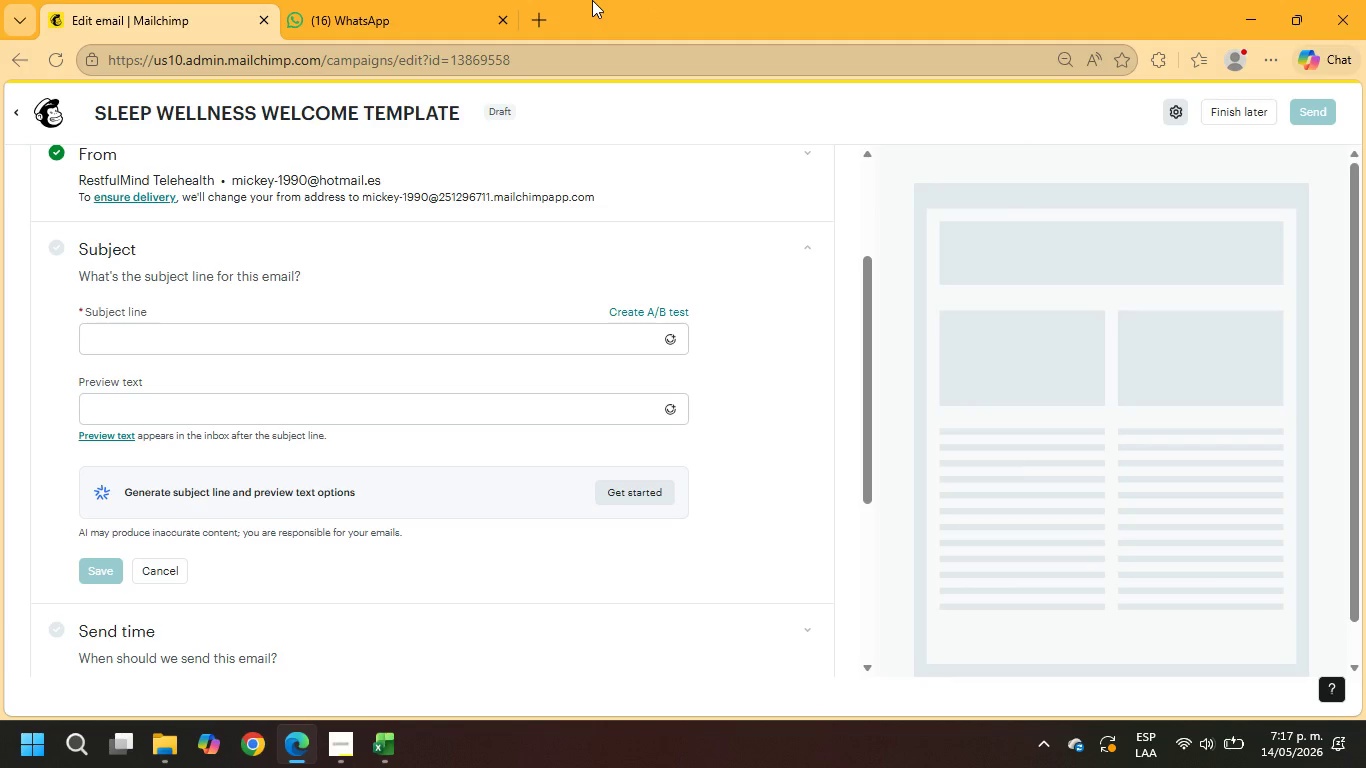 
mouse_move([324, -41])
 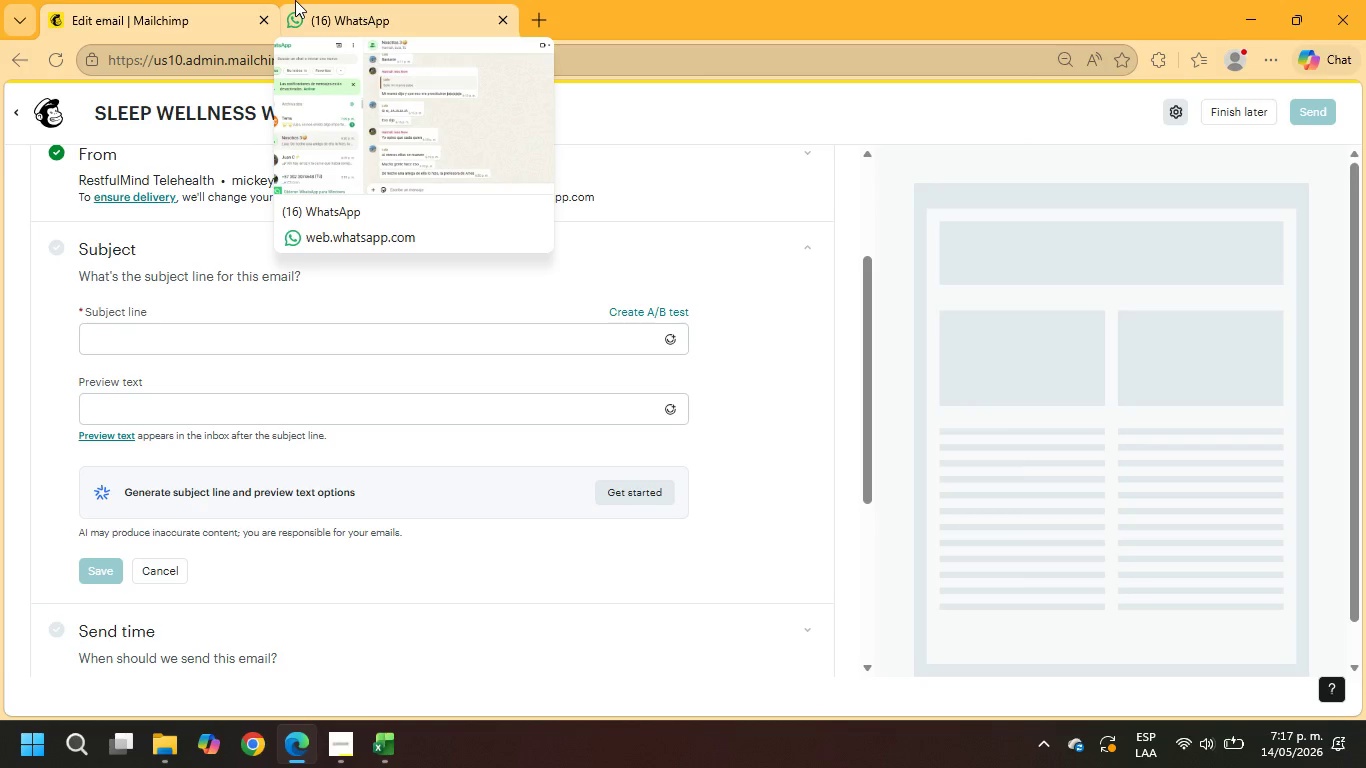 
mouse_move([302, 86])
 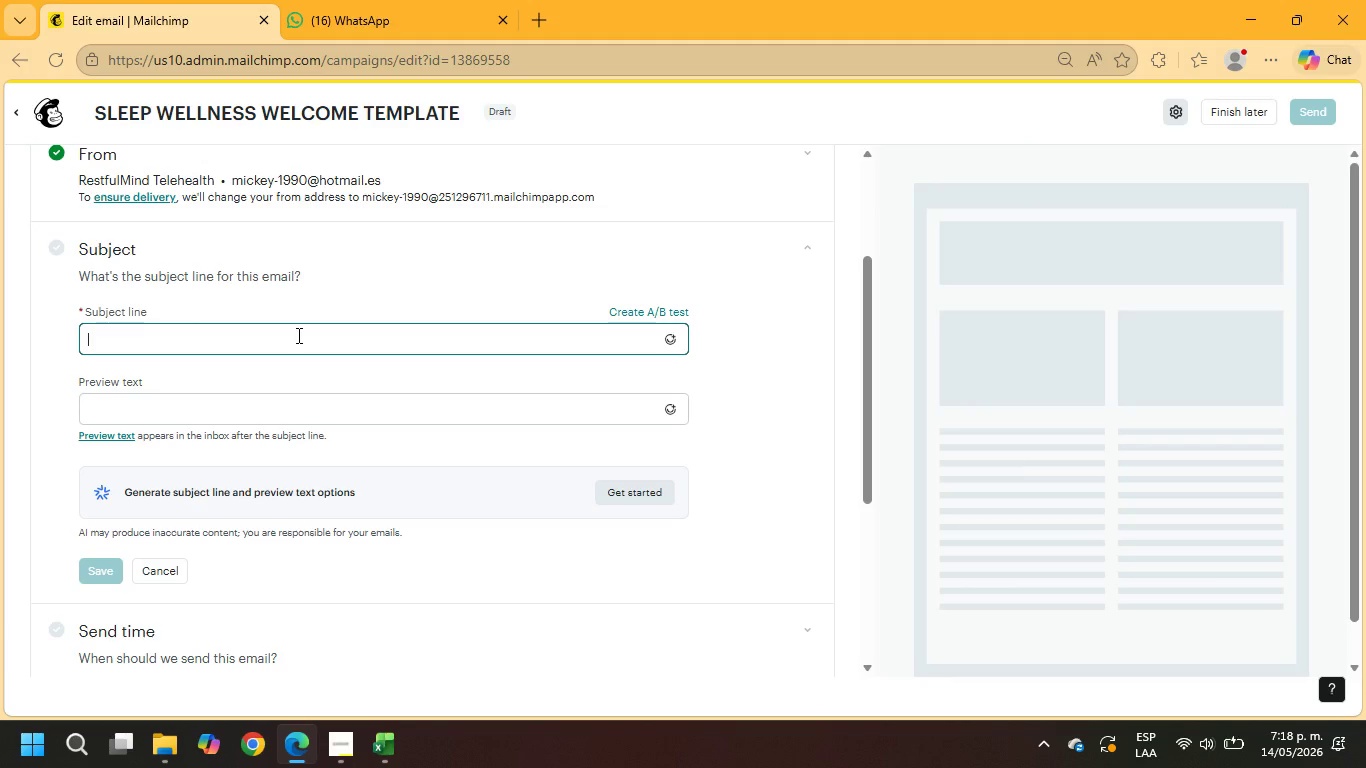 
wait(27.62)
 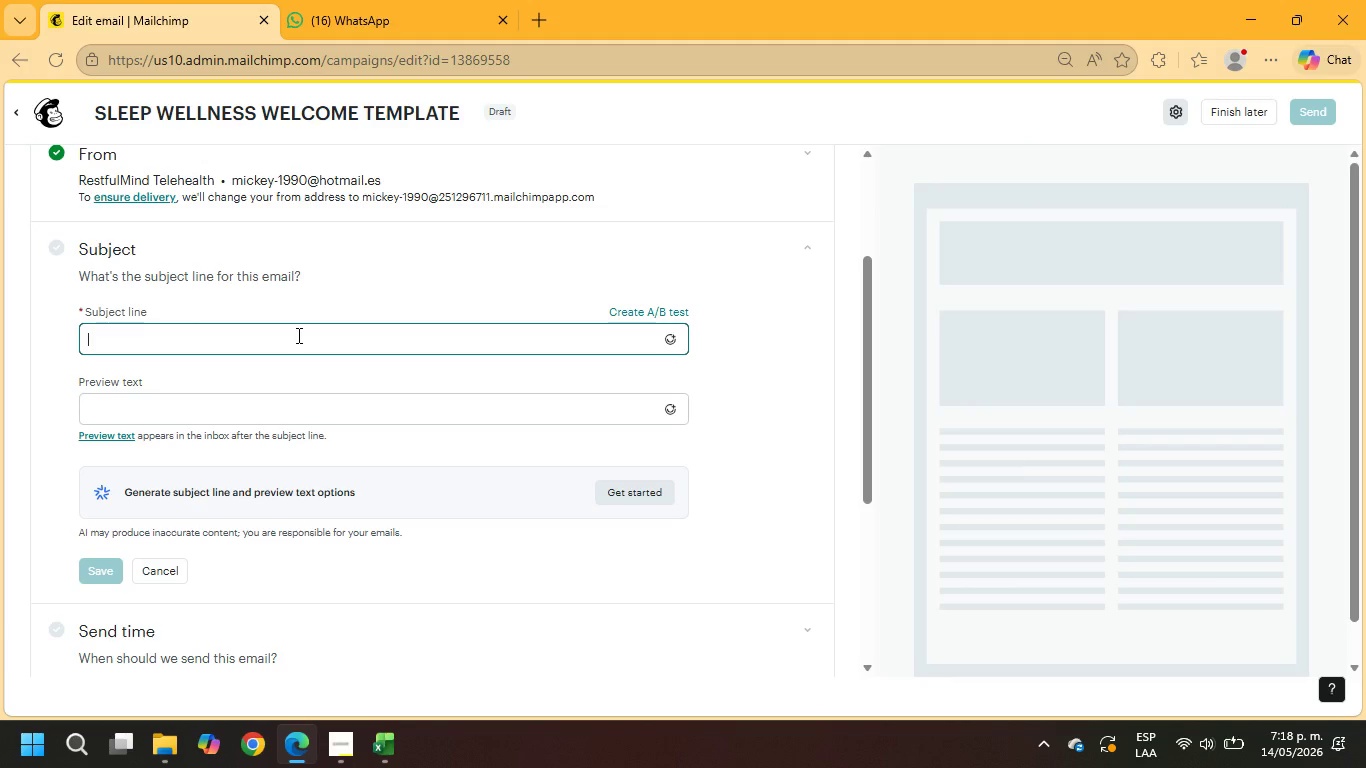 
left_click([121, 339])
 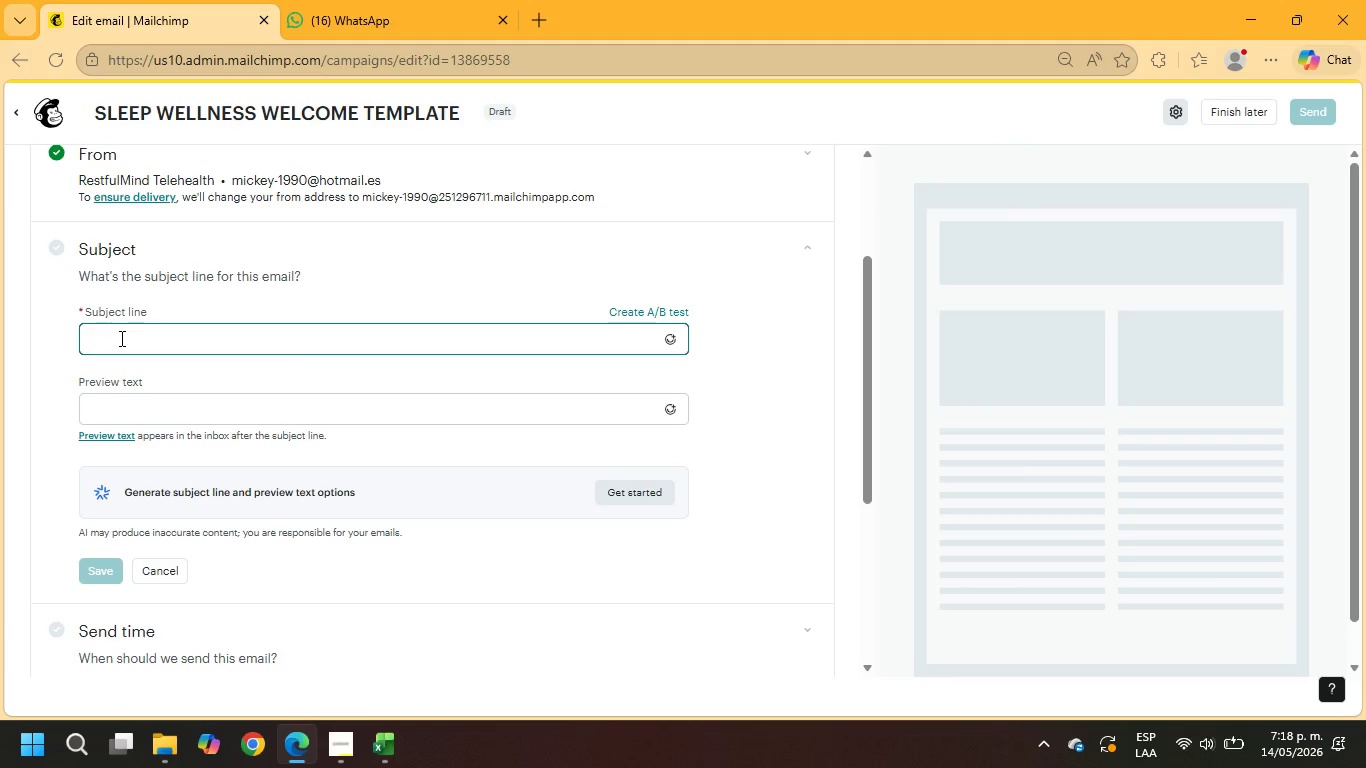 
type(Welcome to Your PersowELCOME TO YOUR PERSONALIZED SLEEP WELLNESS PROGRAM)
 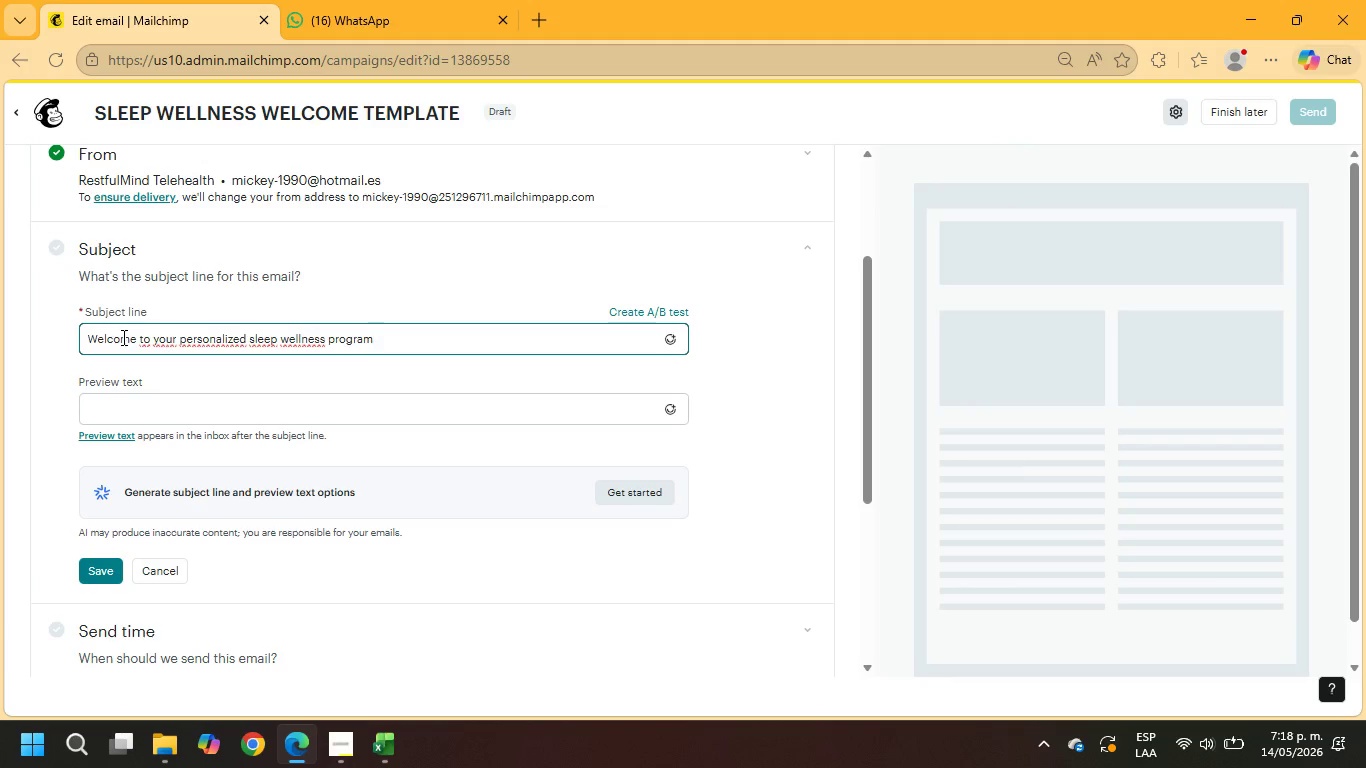 
 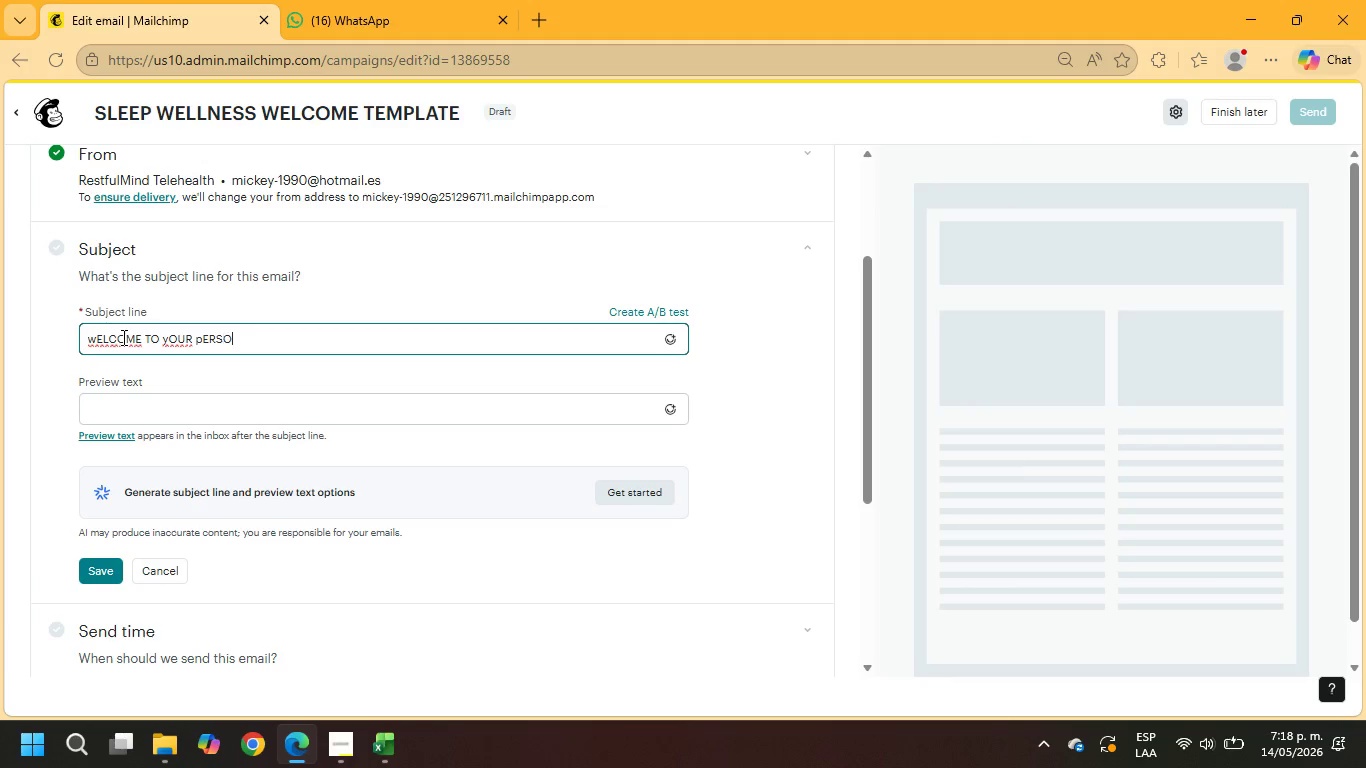 
hold_key(key=Backspace, duration=1.41)
 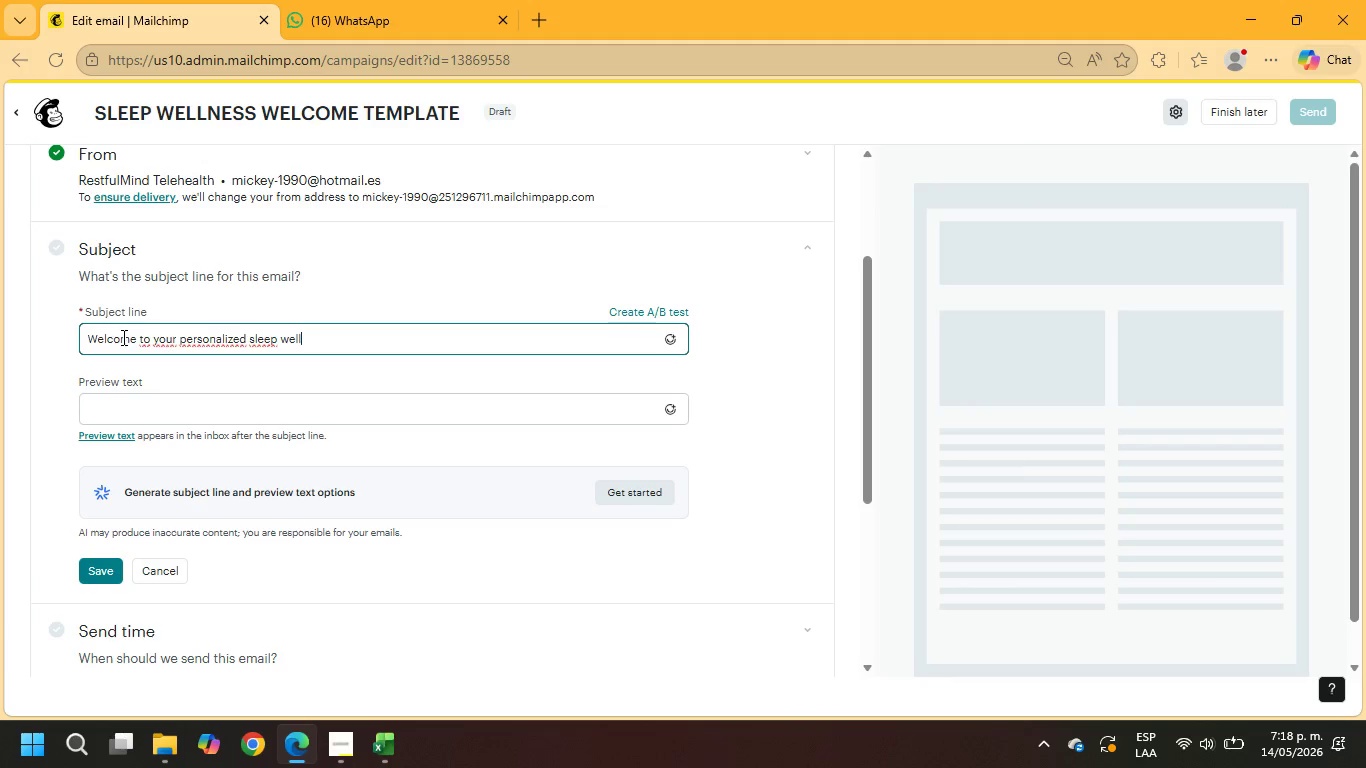 
key(ArrowLeft)
 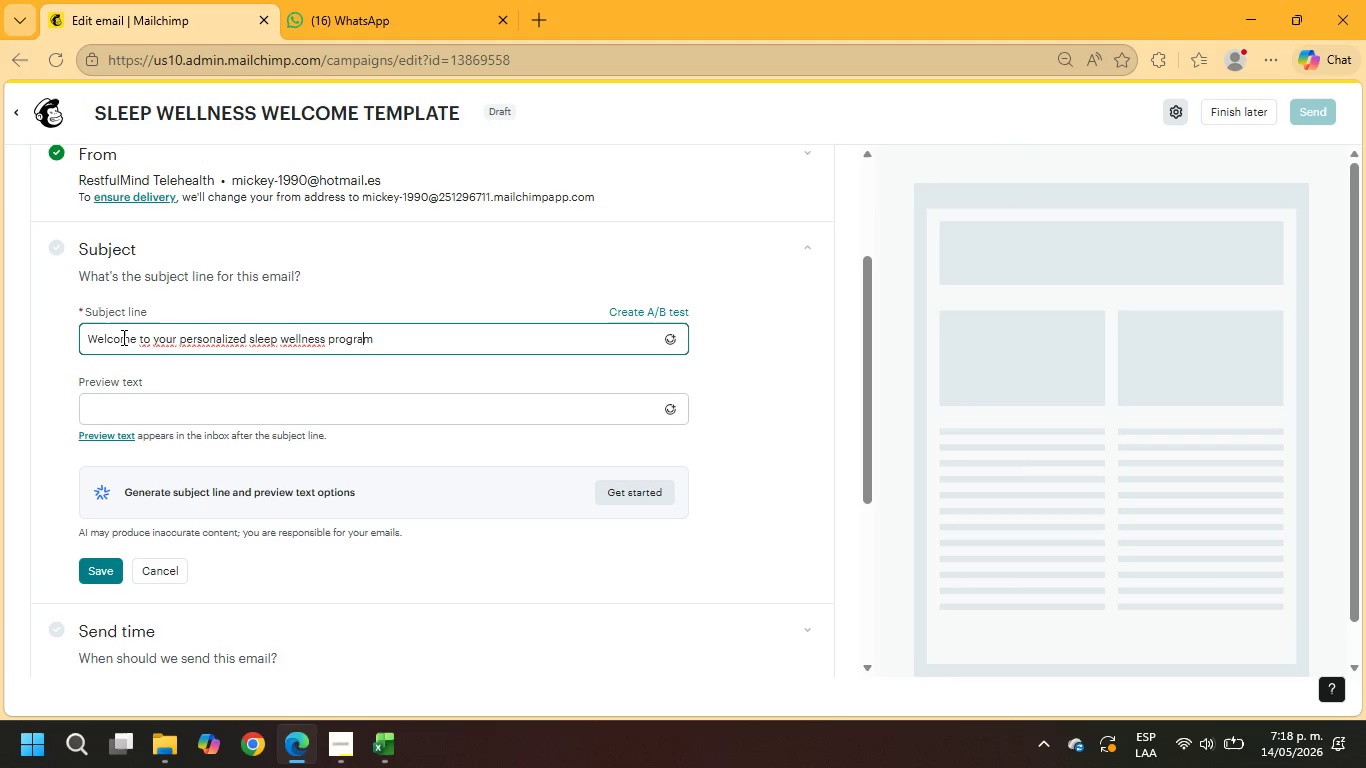 
key(ArrowLeft)
 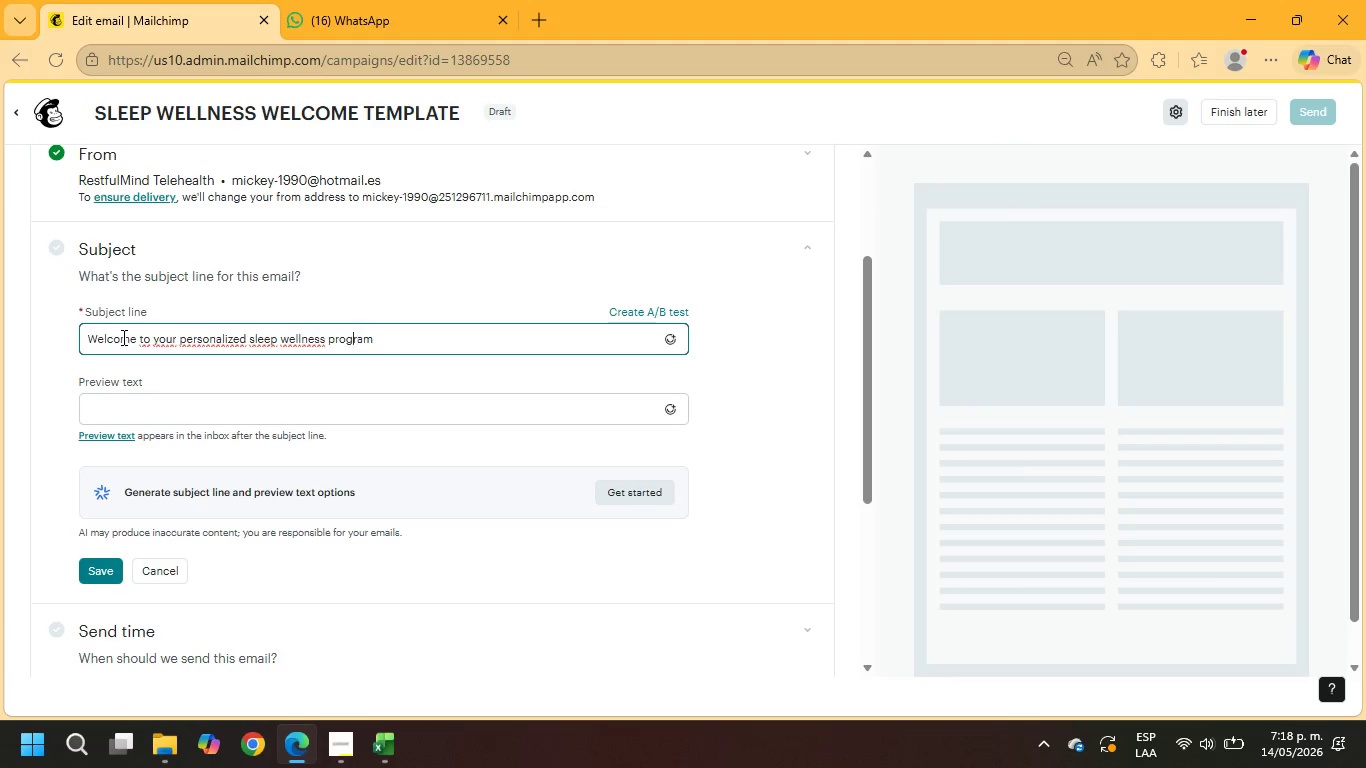 
key(ArrowLeft)
 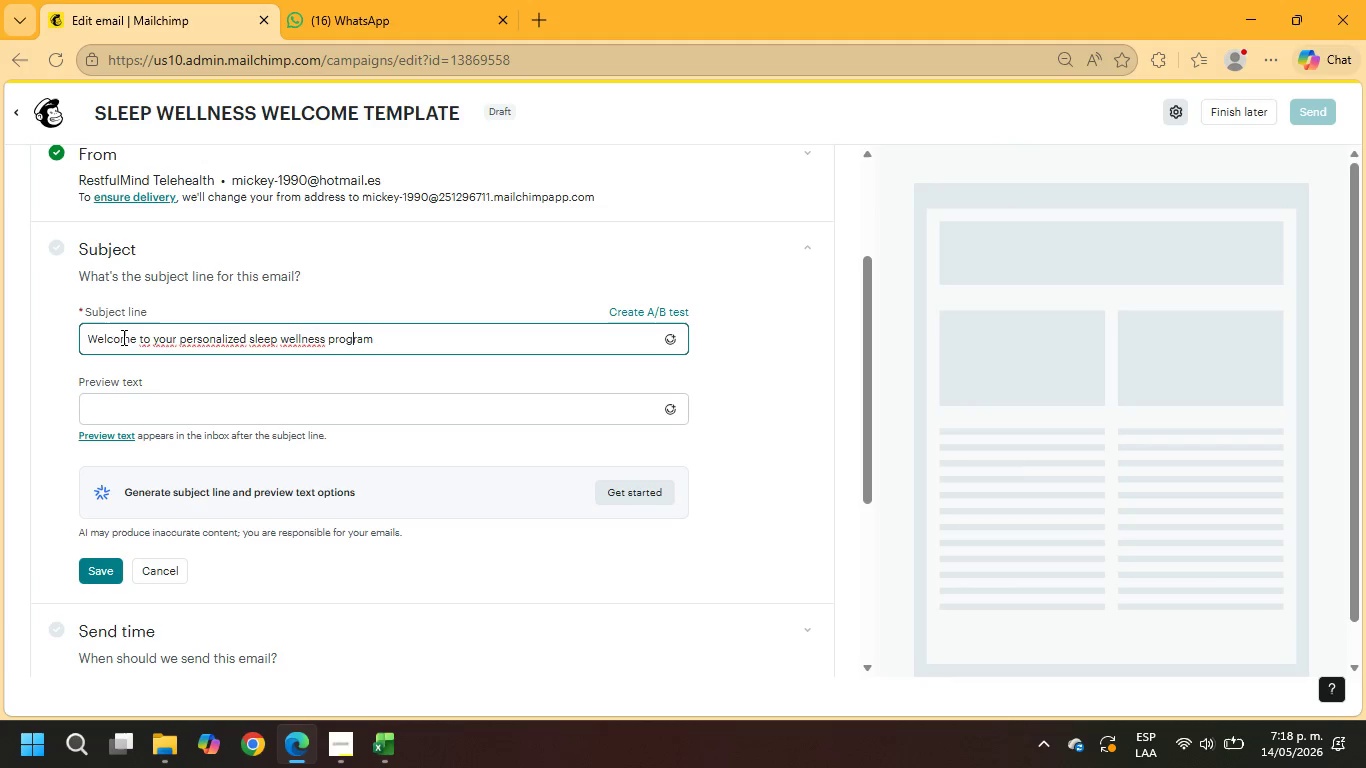 
key(ArrowLeft)
 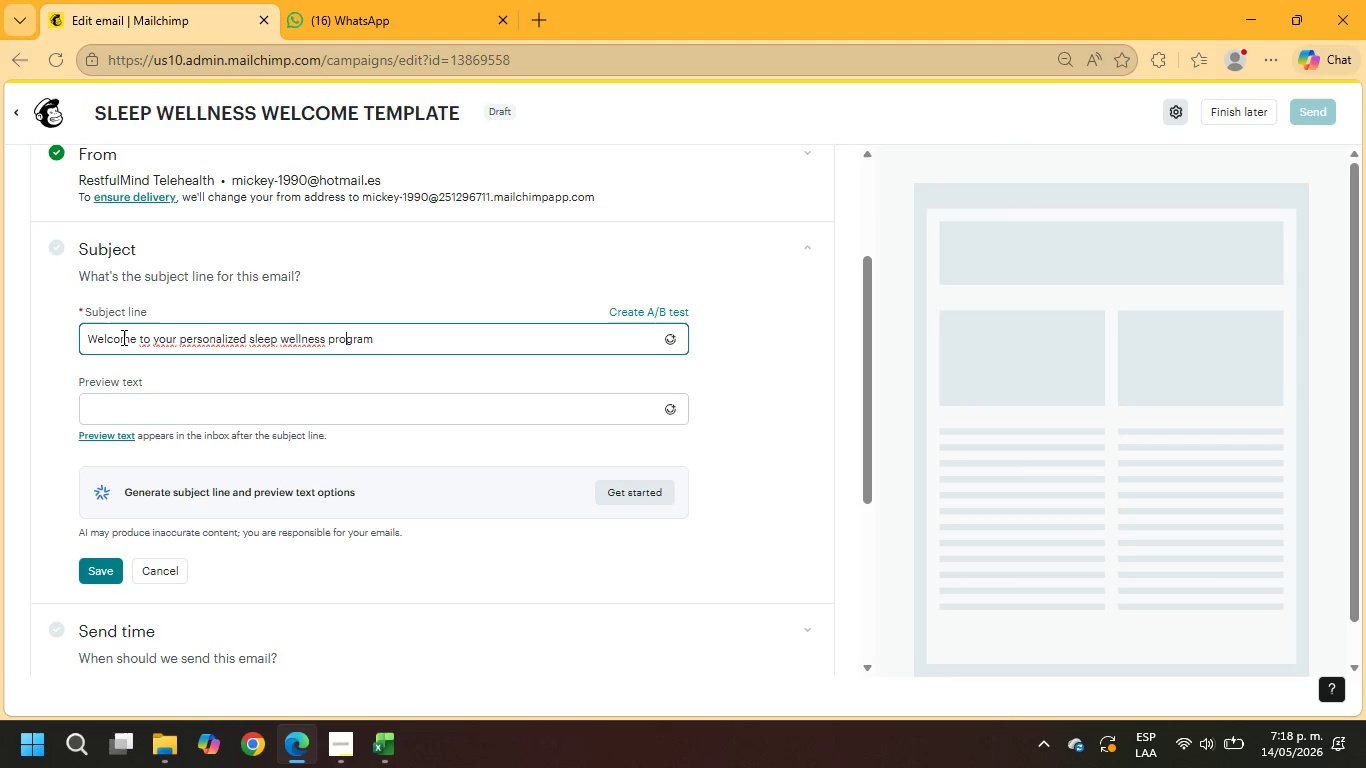 
key(ArrowLeft)
 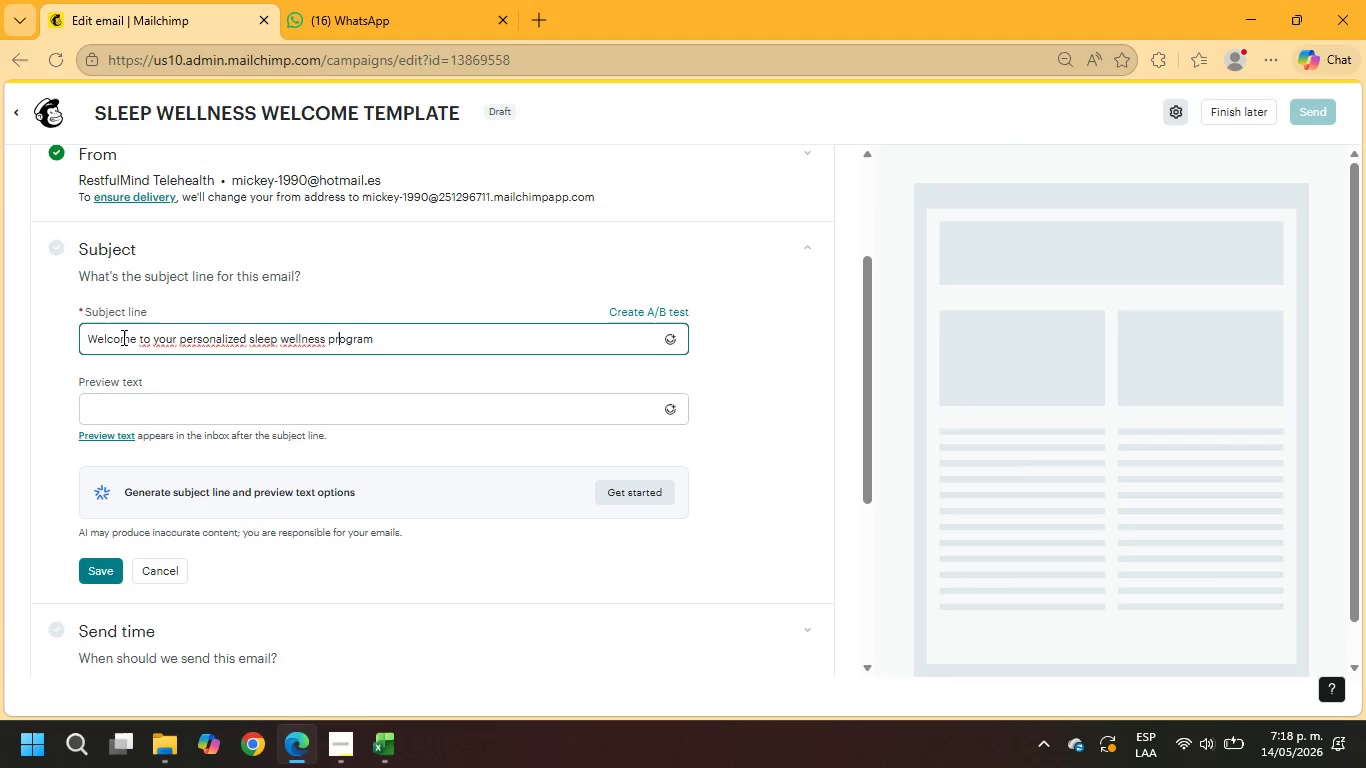 
key(ArrowLeft)
 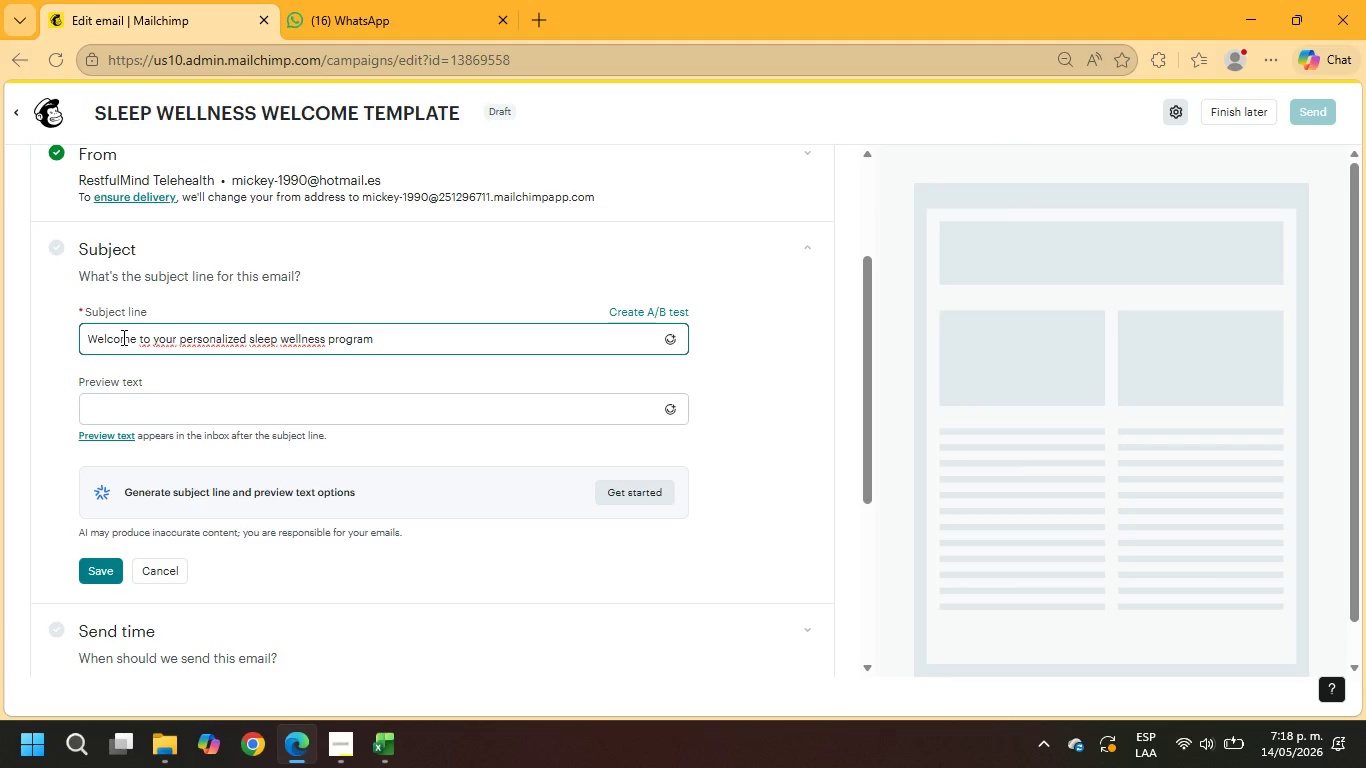 
key(Backspace)
 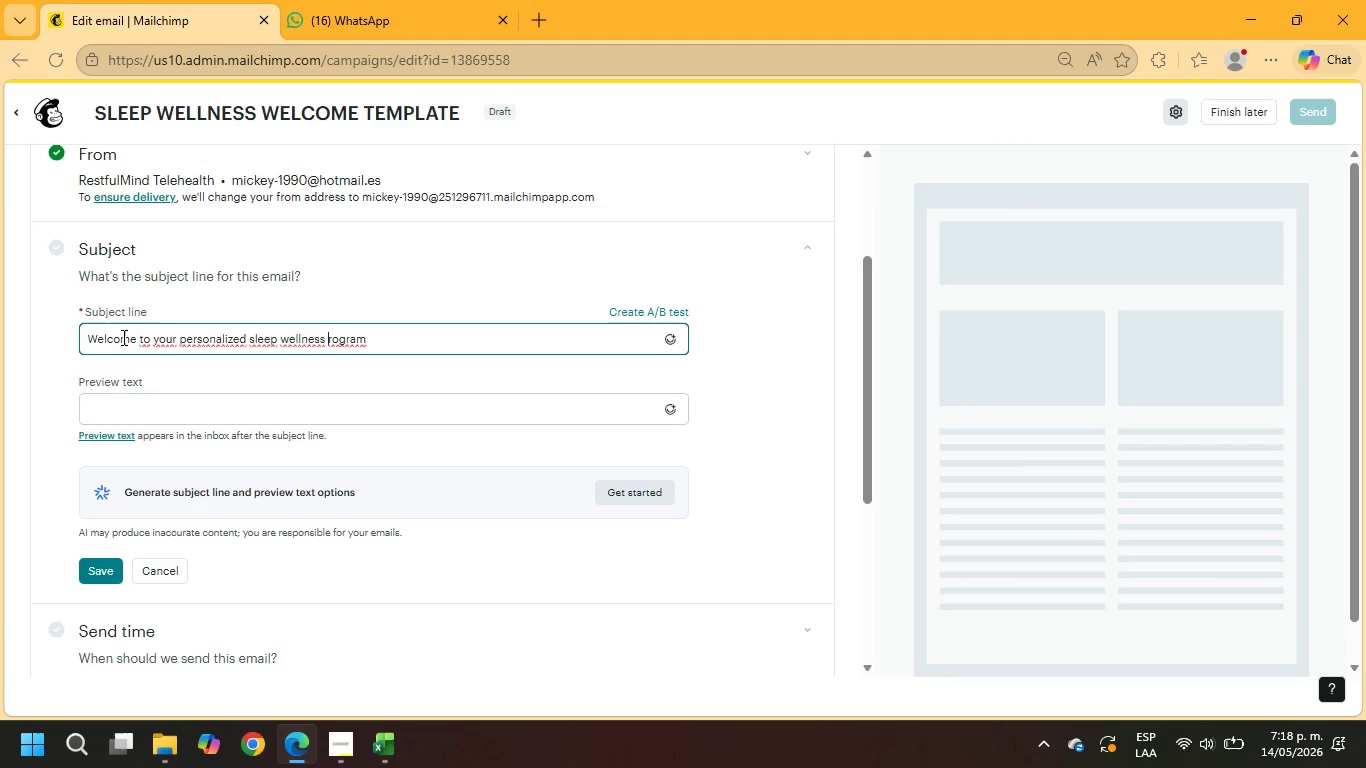 
key(Shift+P)
 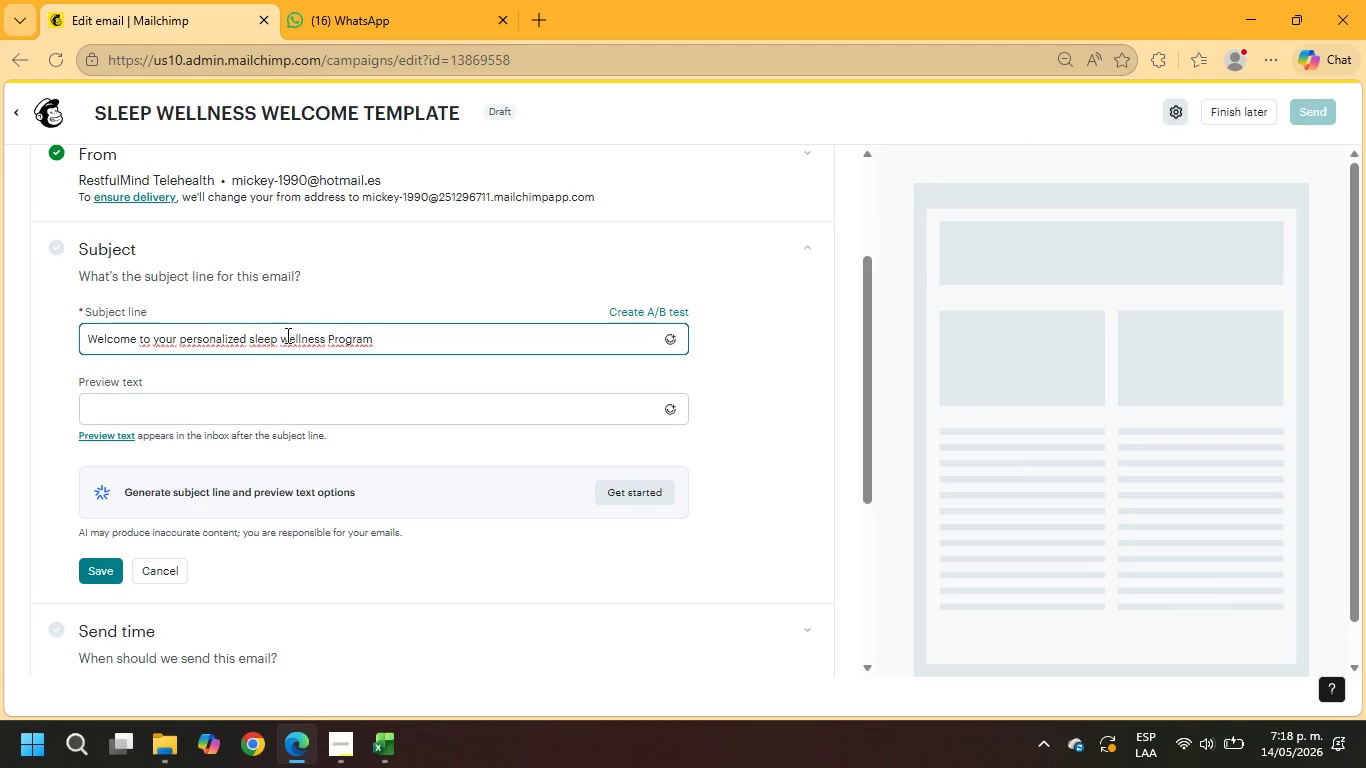 
left_click([290, 335])
 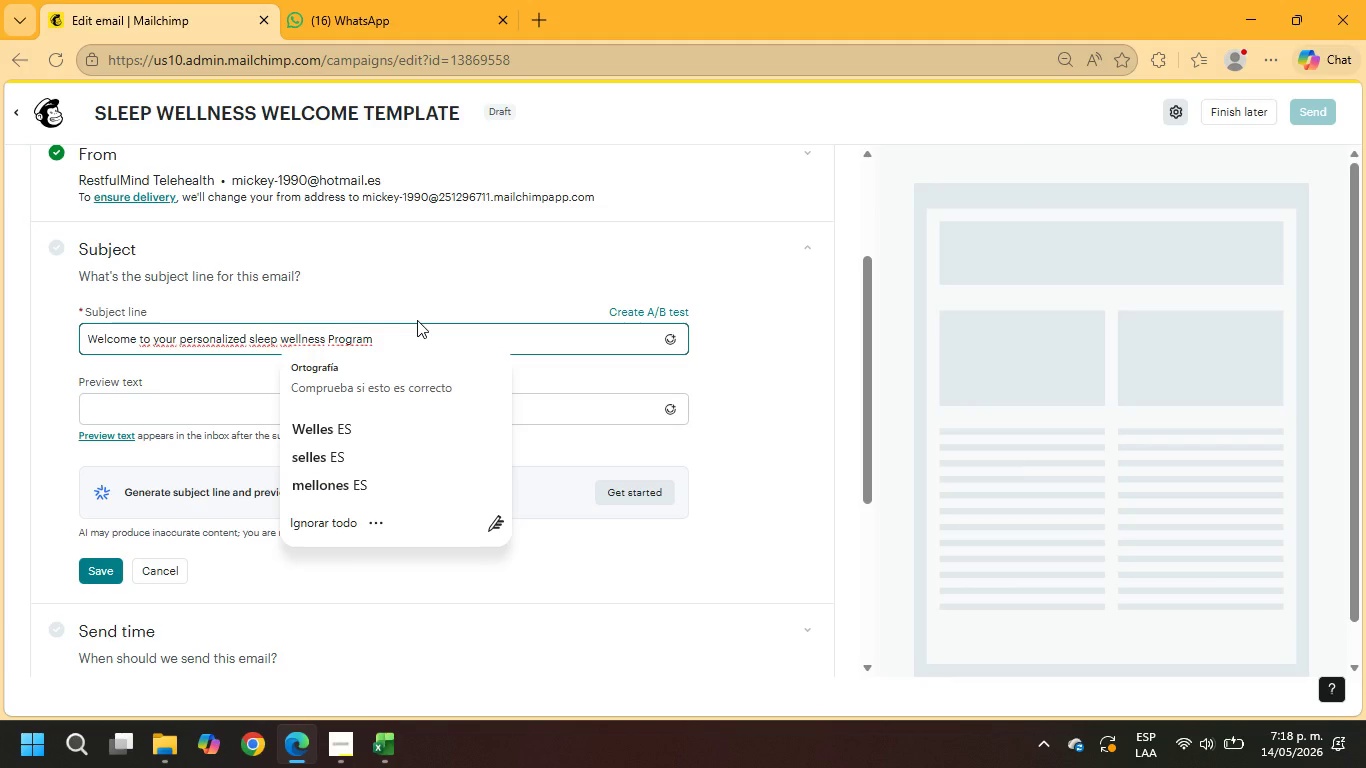 
key(Backspace)
 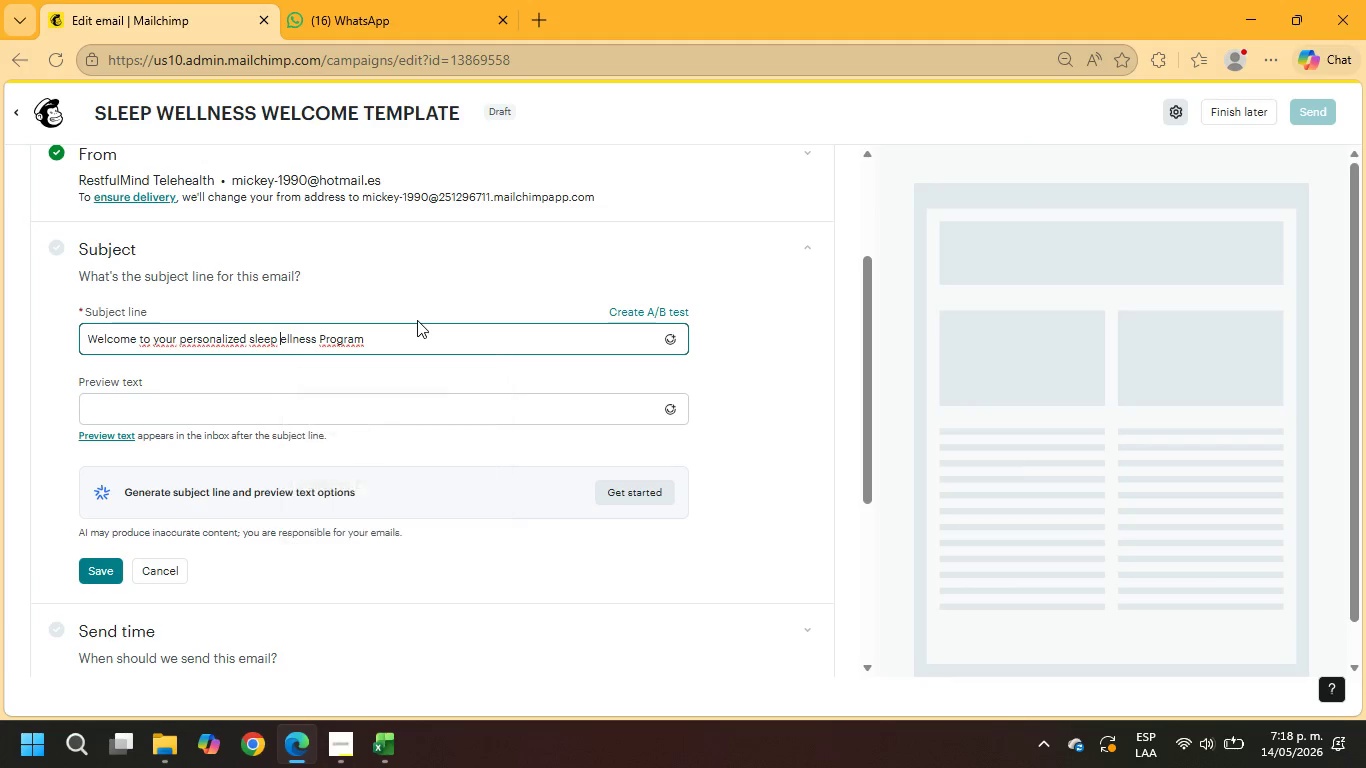 
key(Shift+ShiftRight)
 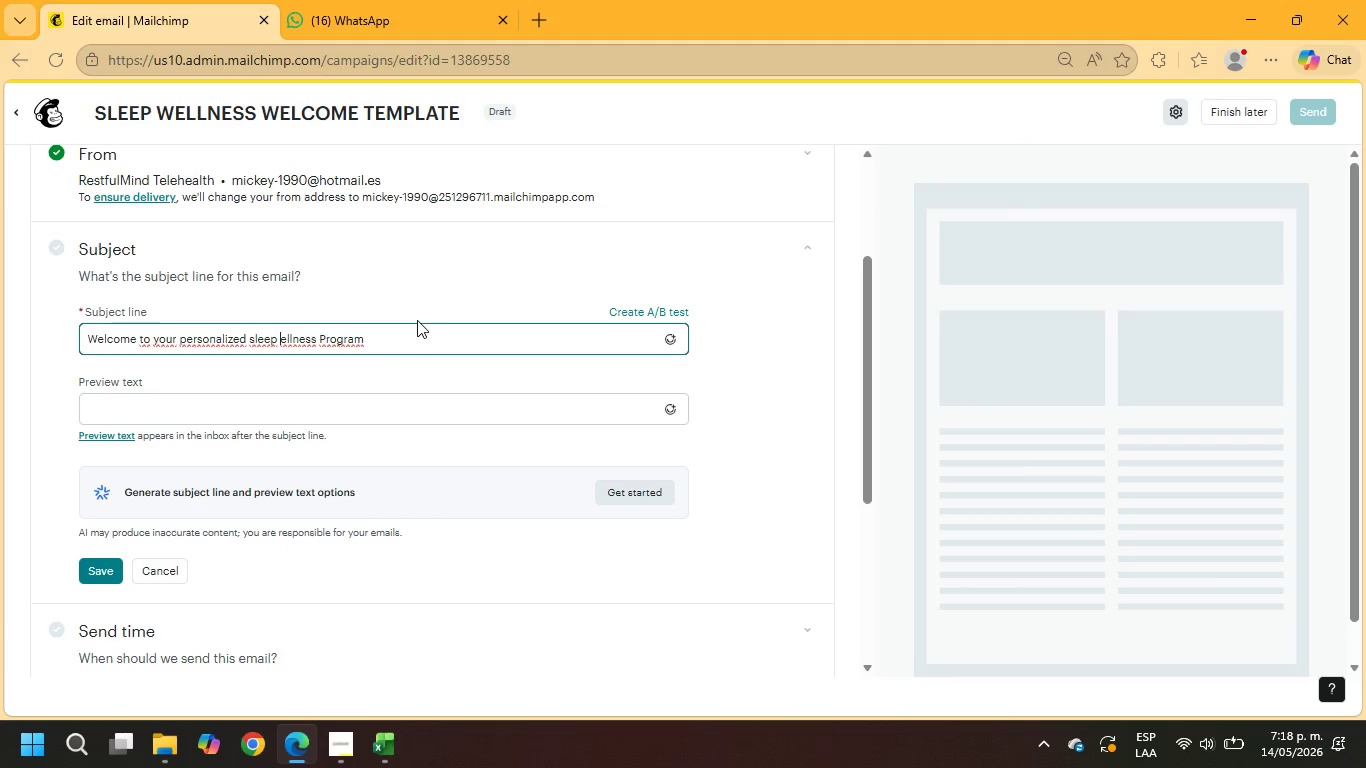 
key(Shift+W)
 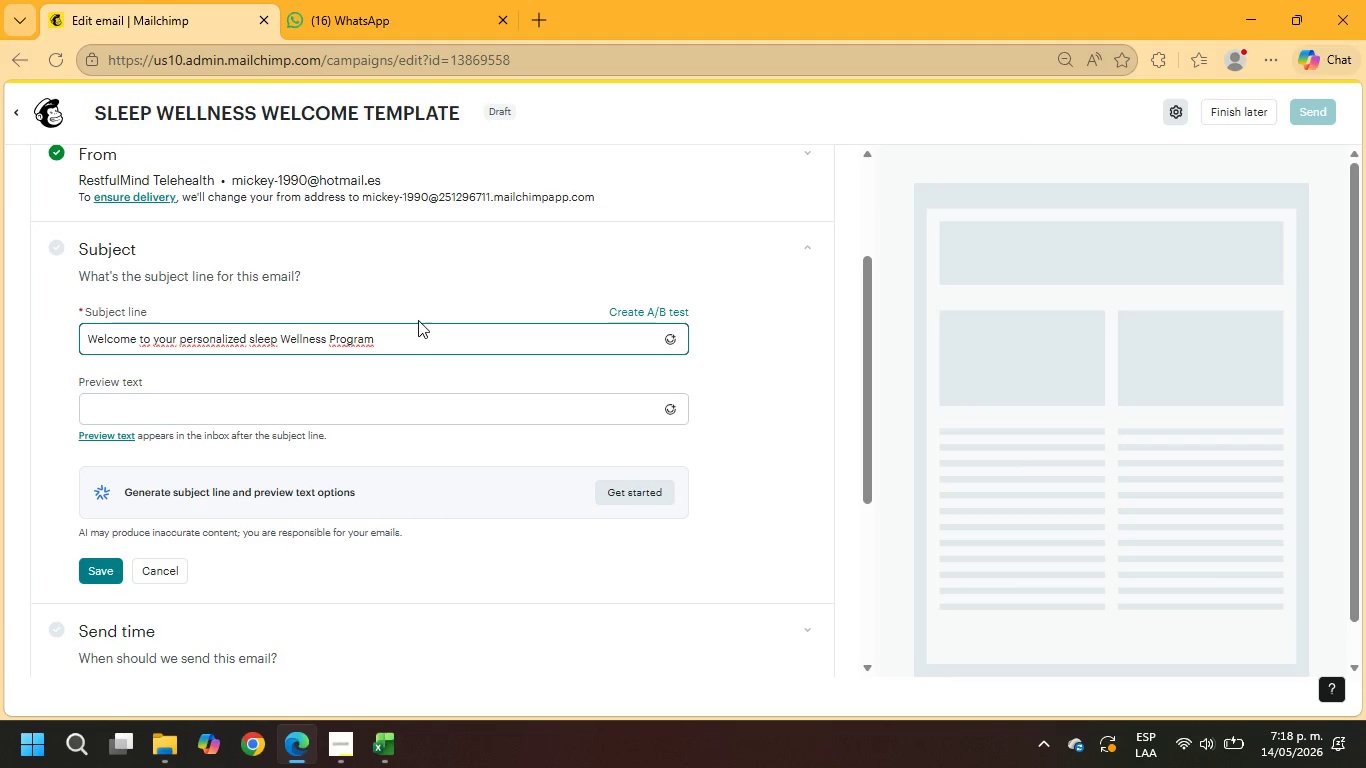 
key(ArrowLeft)
 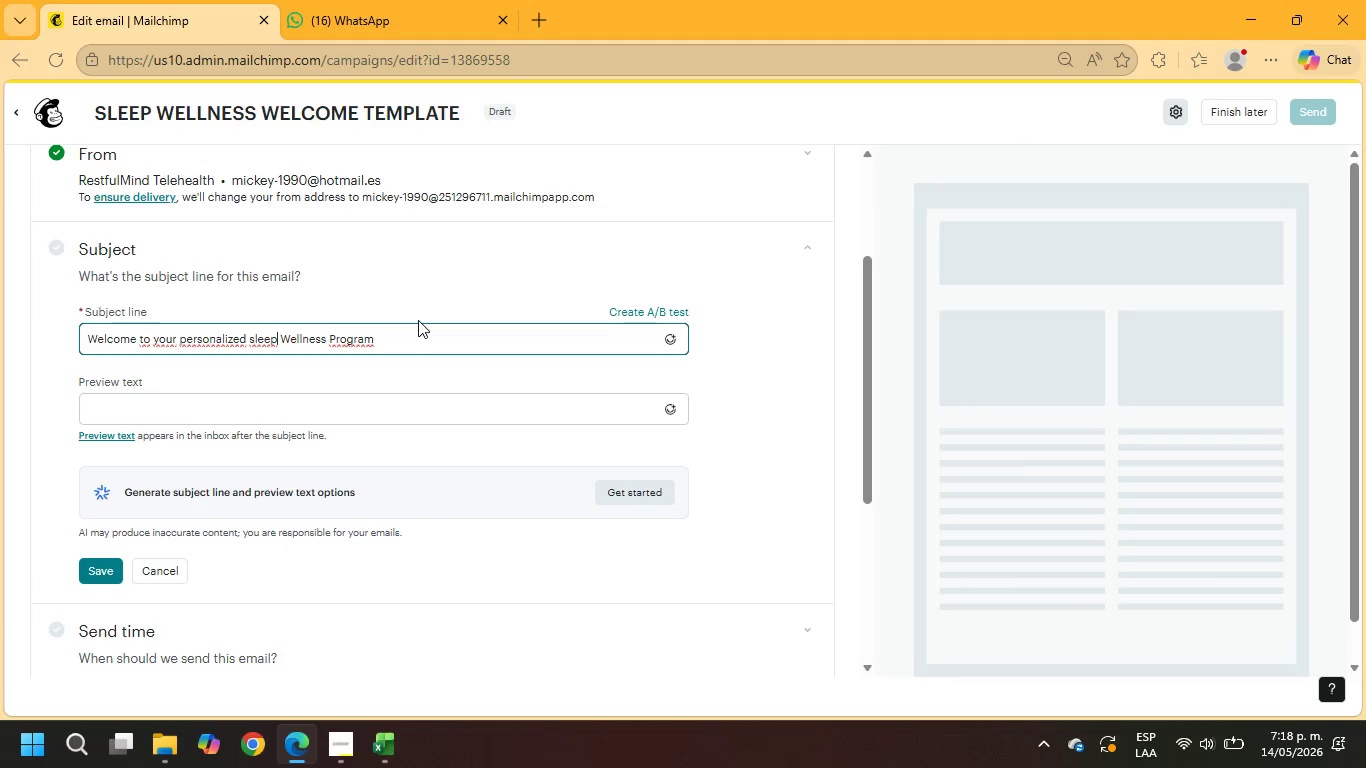 
key(ArrowLeft)
 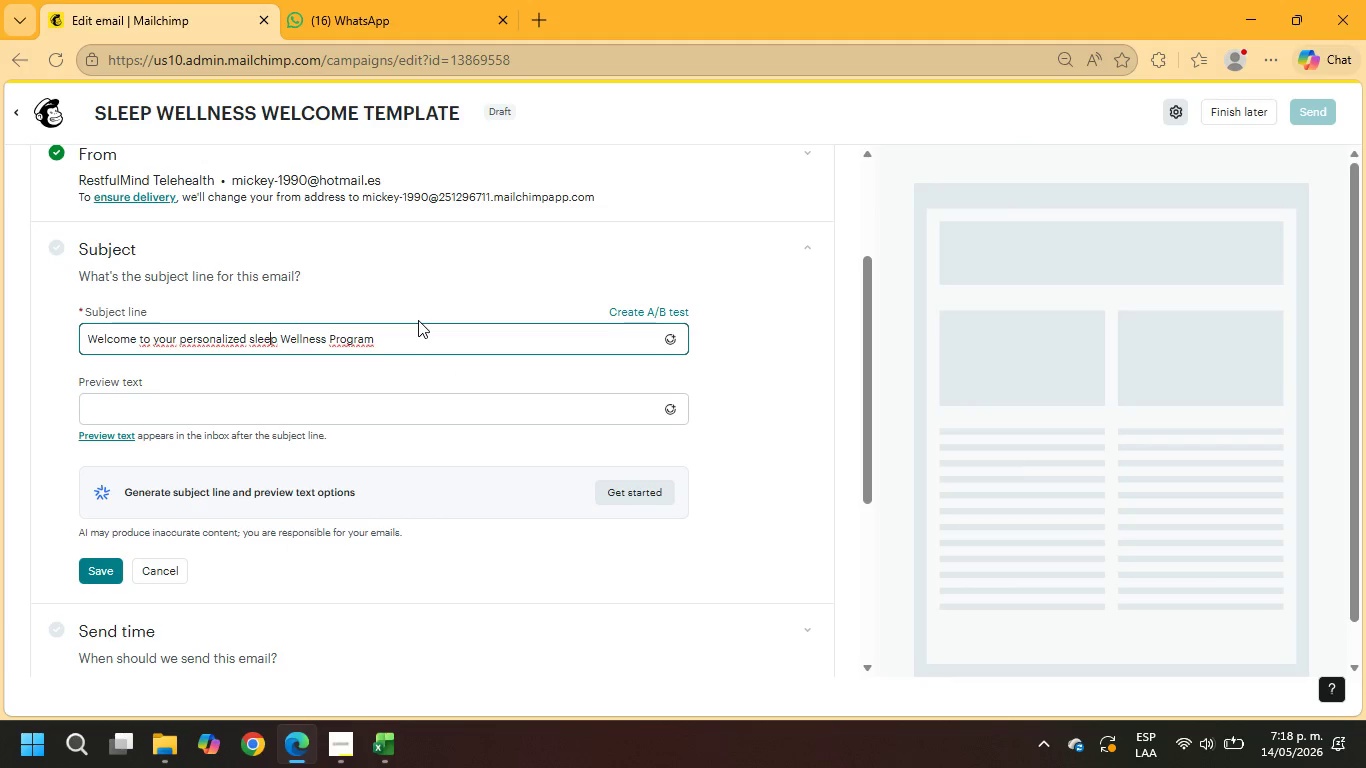 
key(ArrowLeft)
 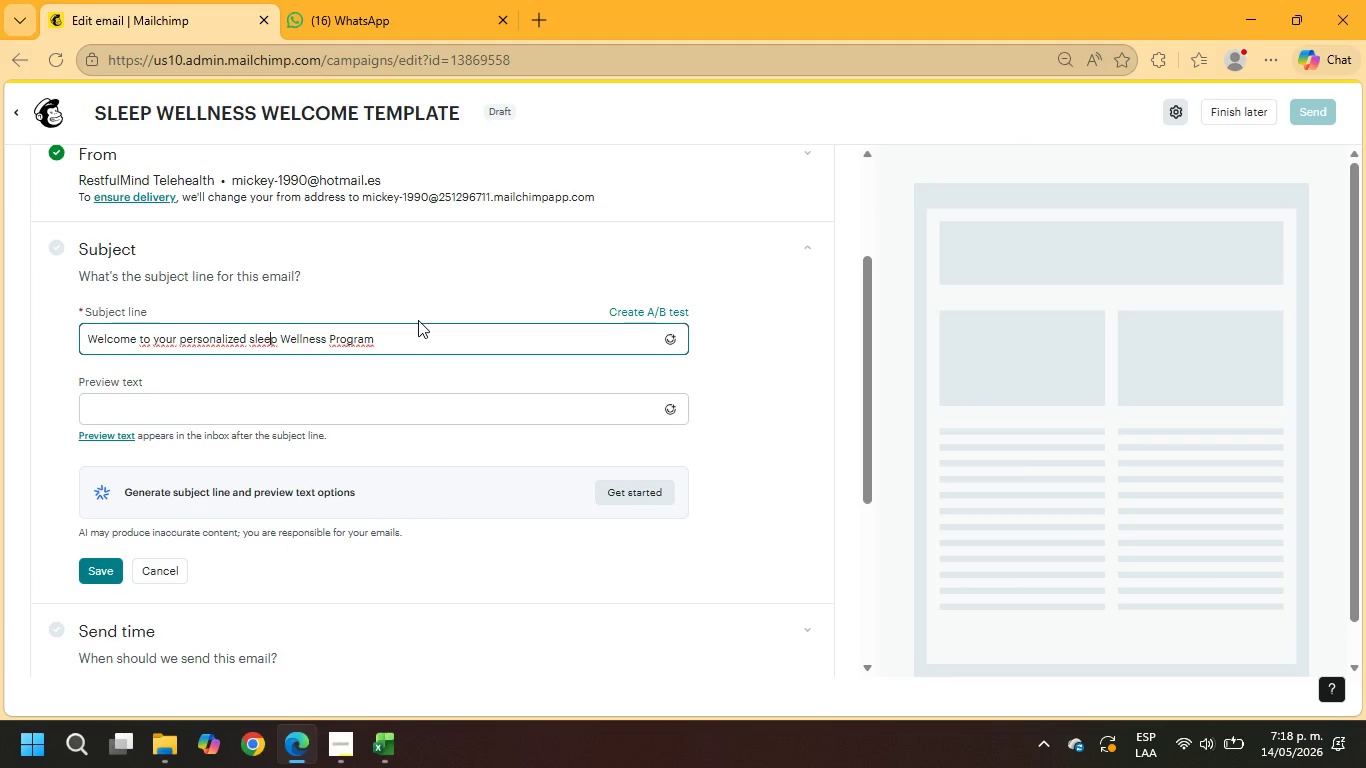 
key(ArrowLeft)
 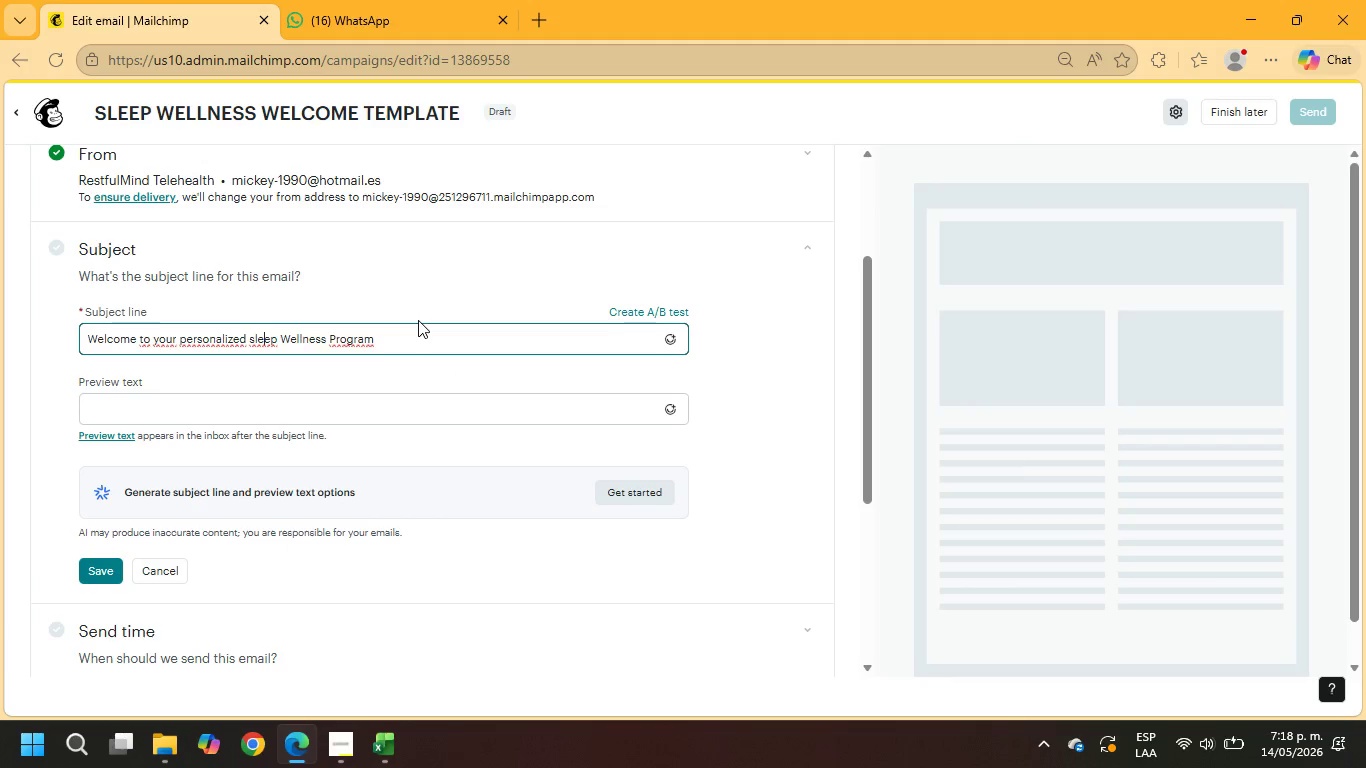 
key(ArrowLeft)
 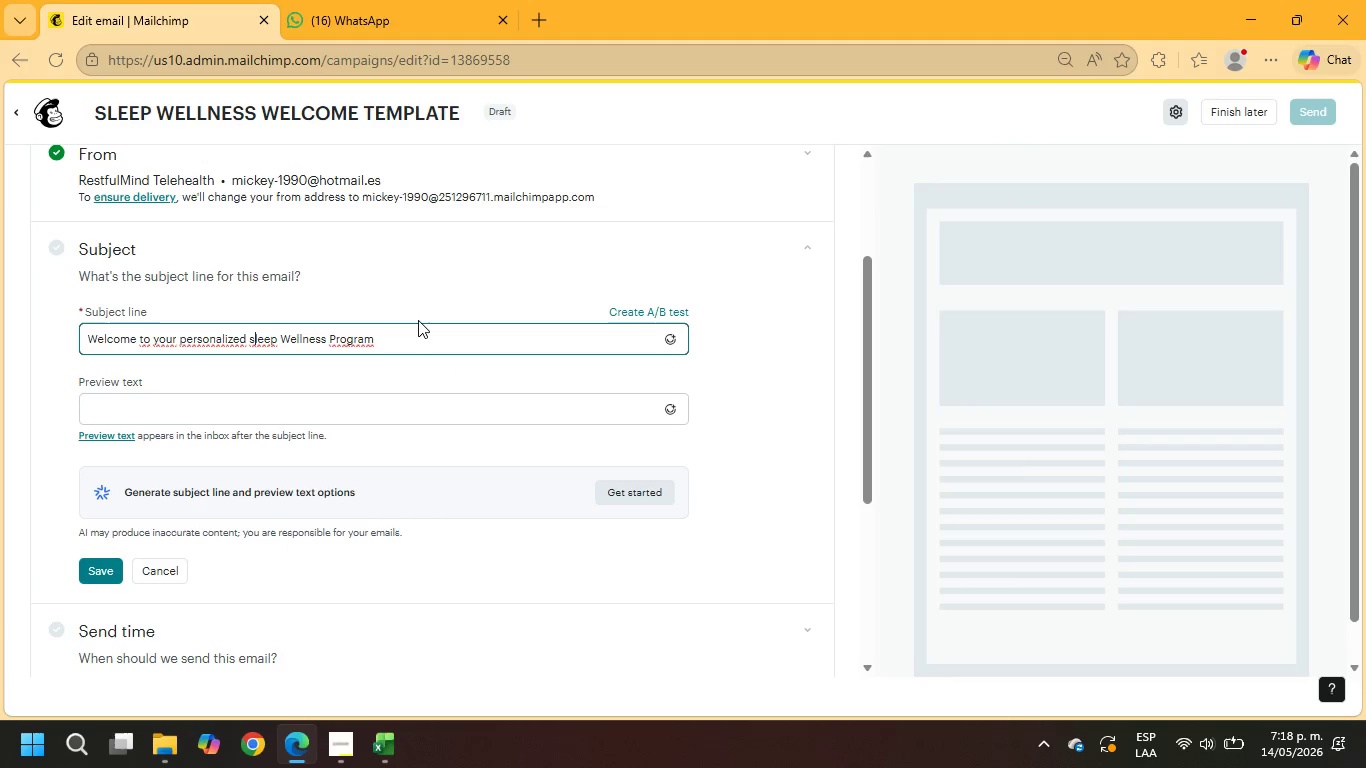 
key(ArrowLeft)
 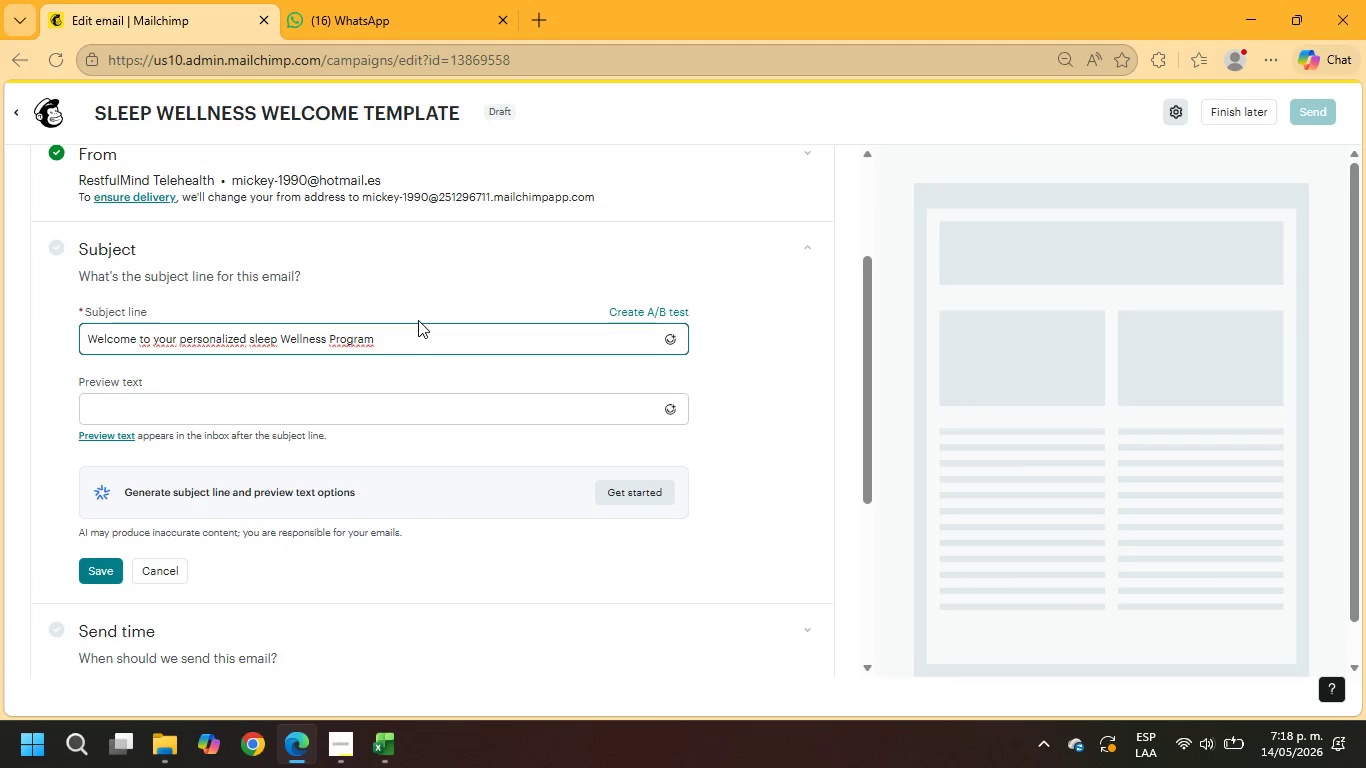 
key(Backspace)
 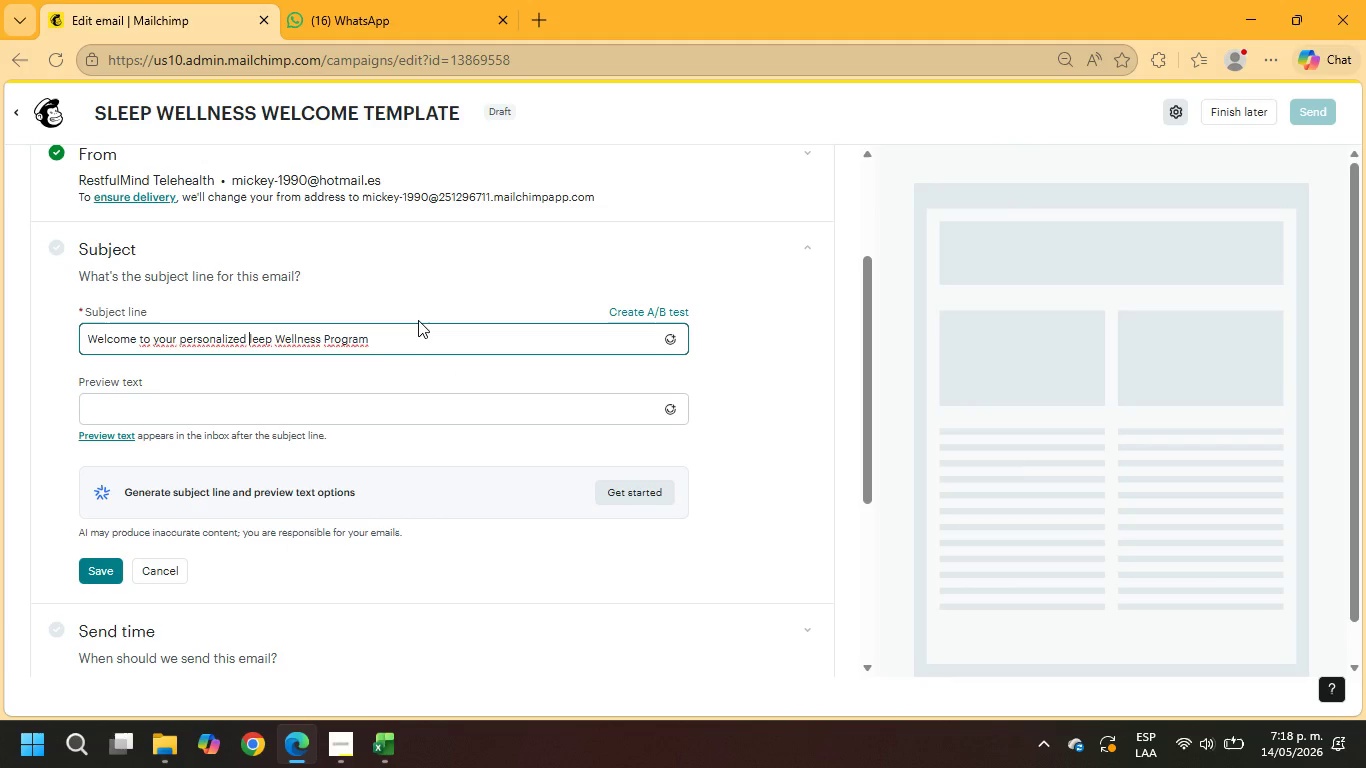 
key(Shift+S)
 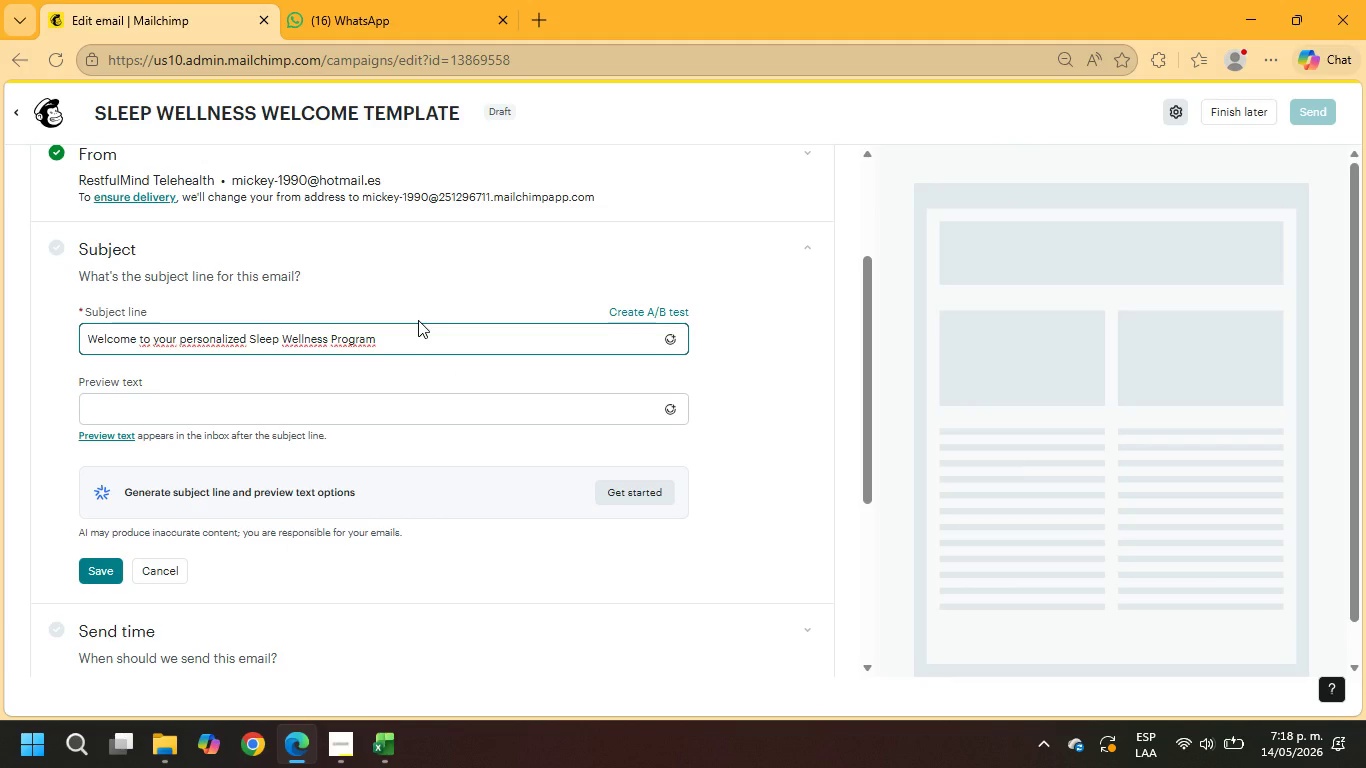 
key(ArrowLeft)
 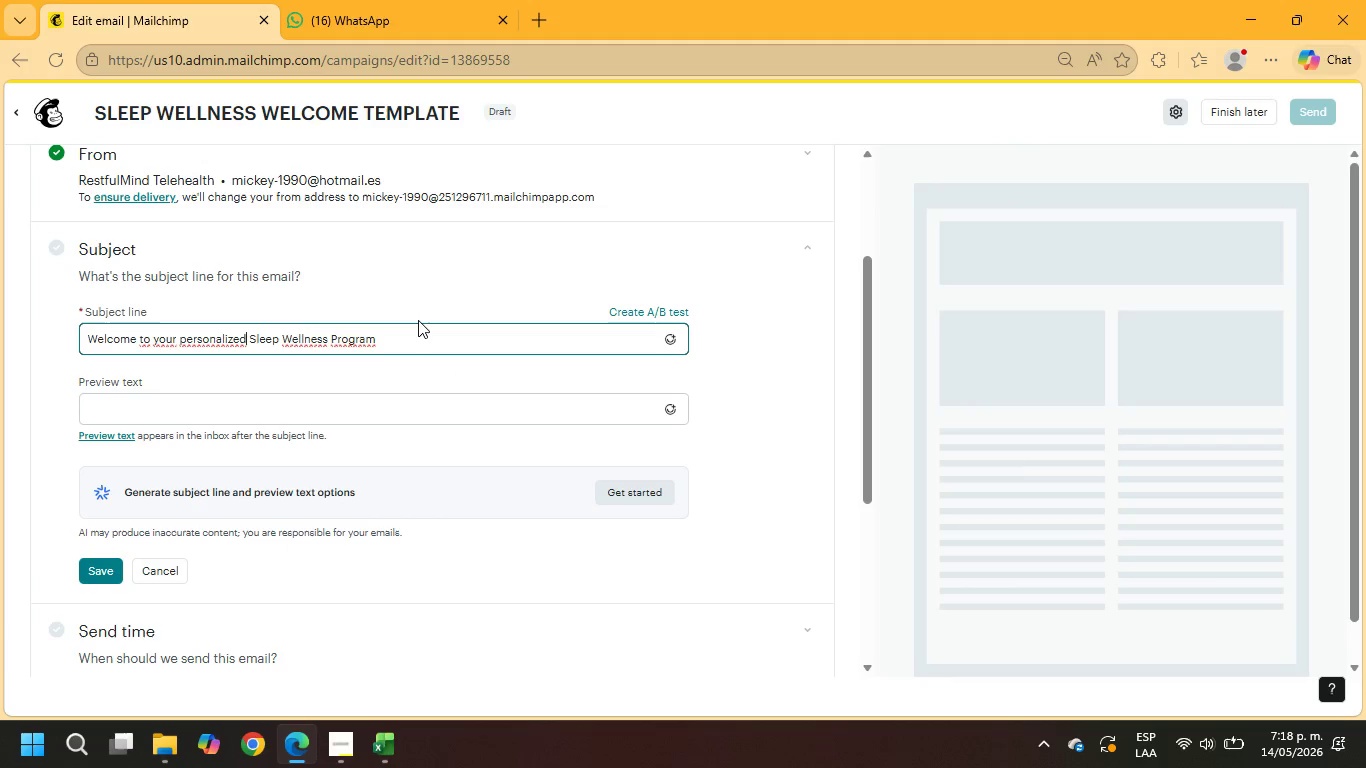 
key(ArrowLeft)
 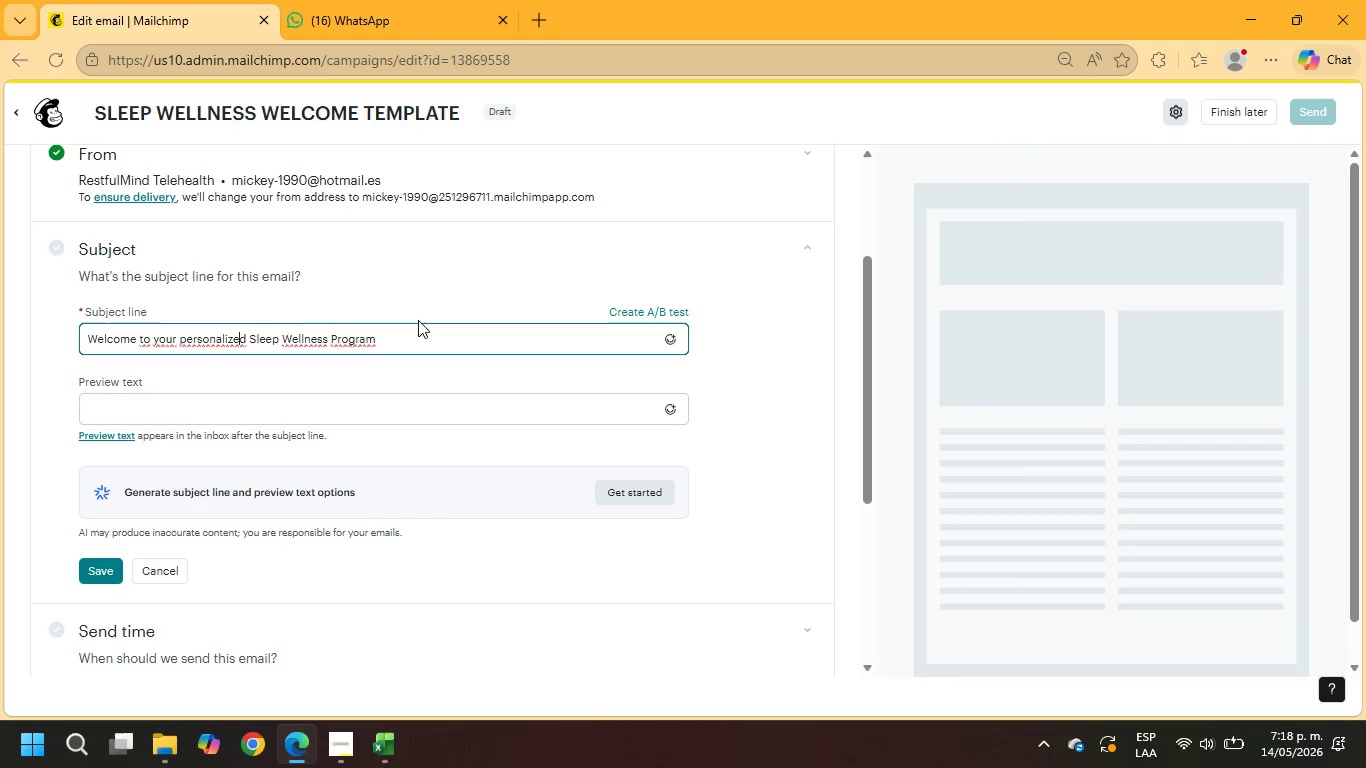 
key(ArrowLeft)
 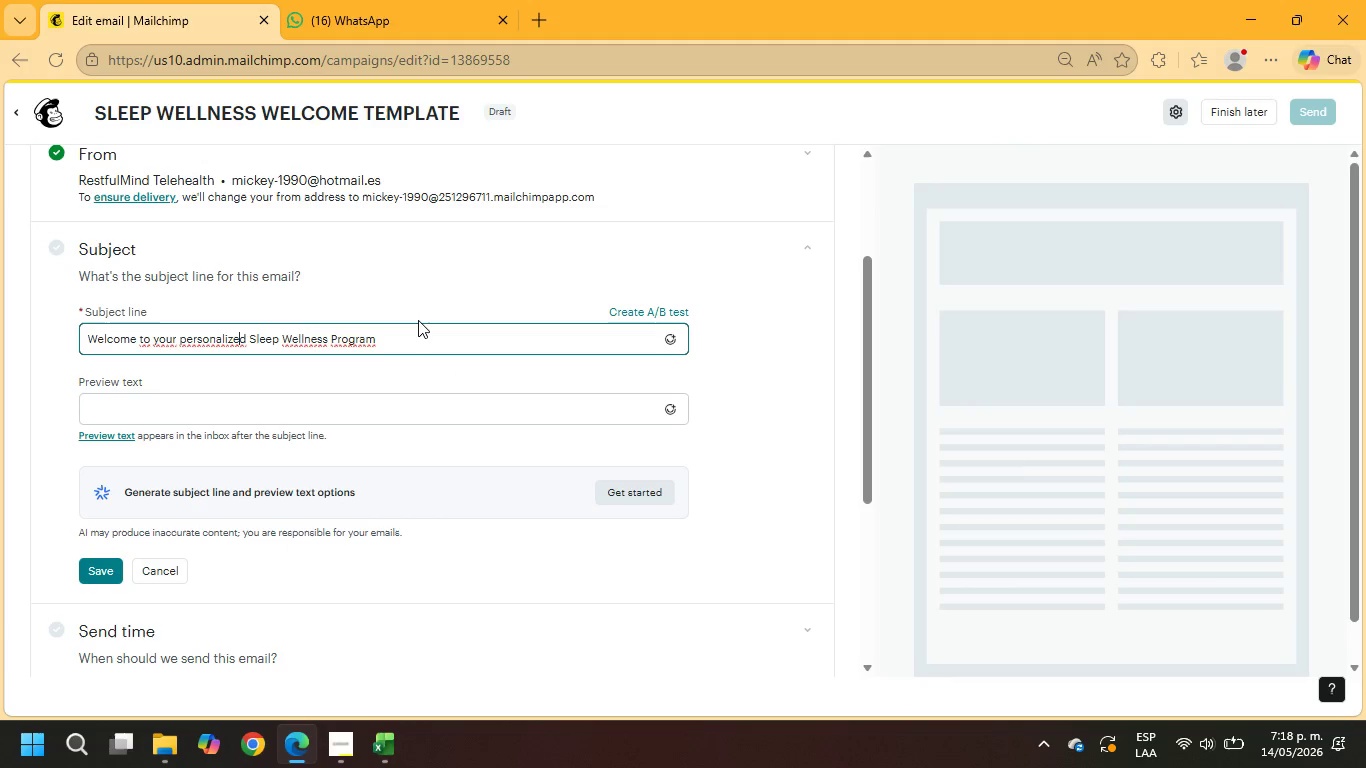 
key(ArrowLeft)
 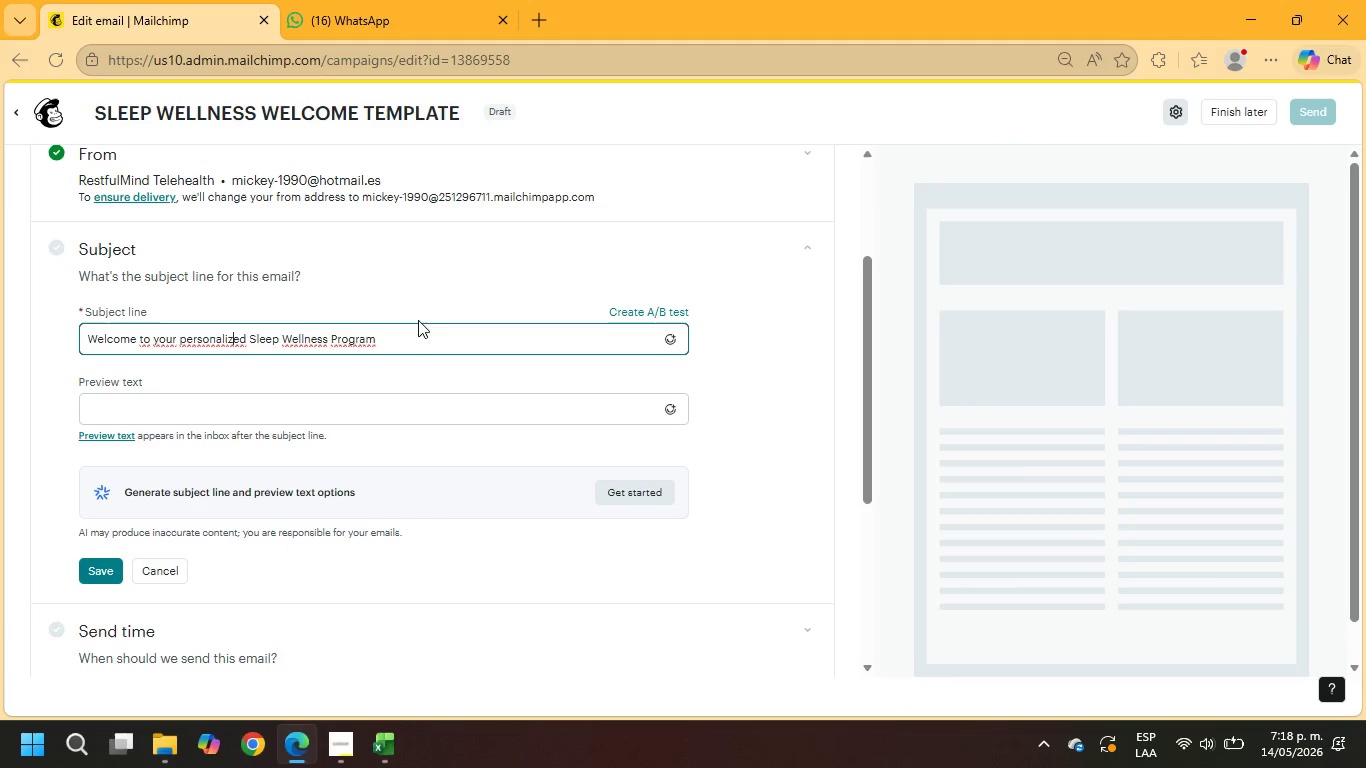 
key(ArrowLeft)
 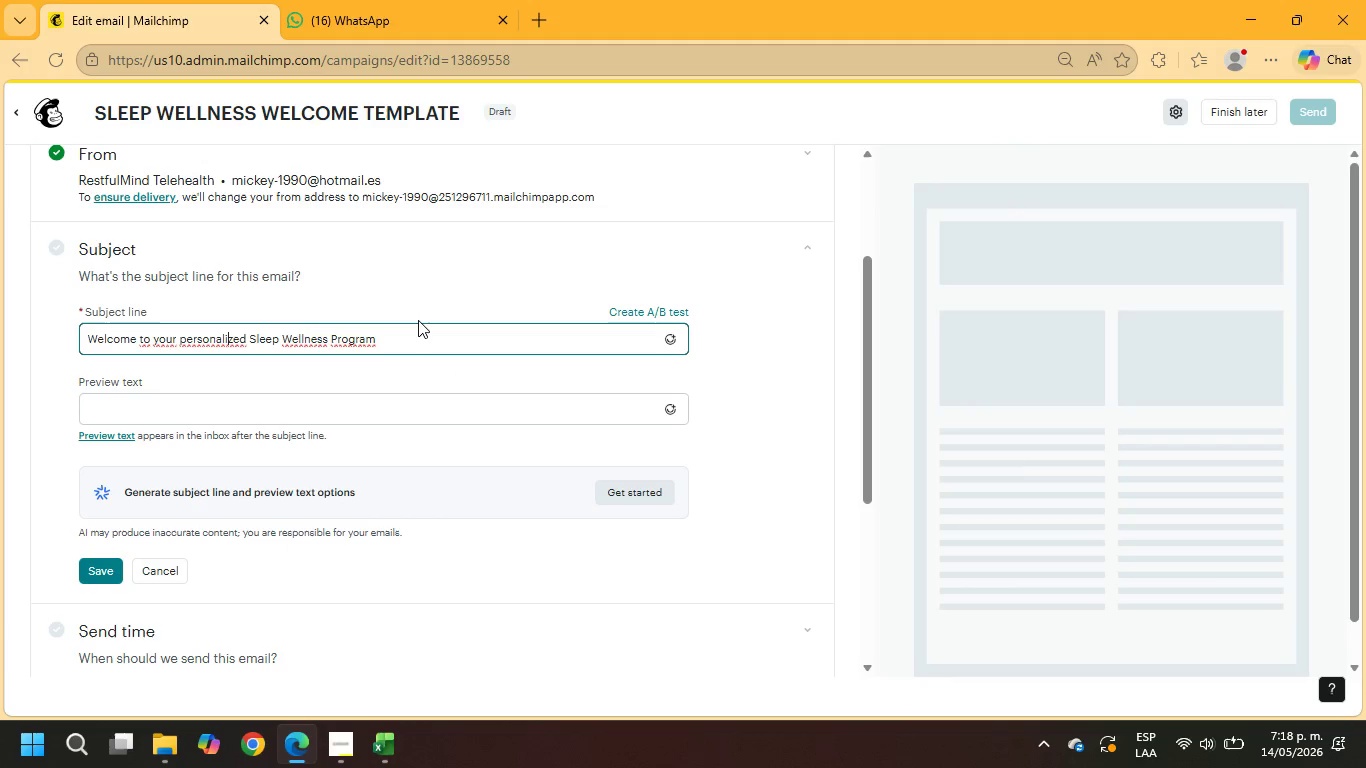 
key(ArrowLeft)
 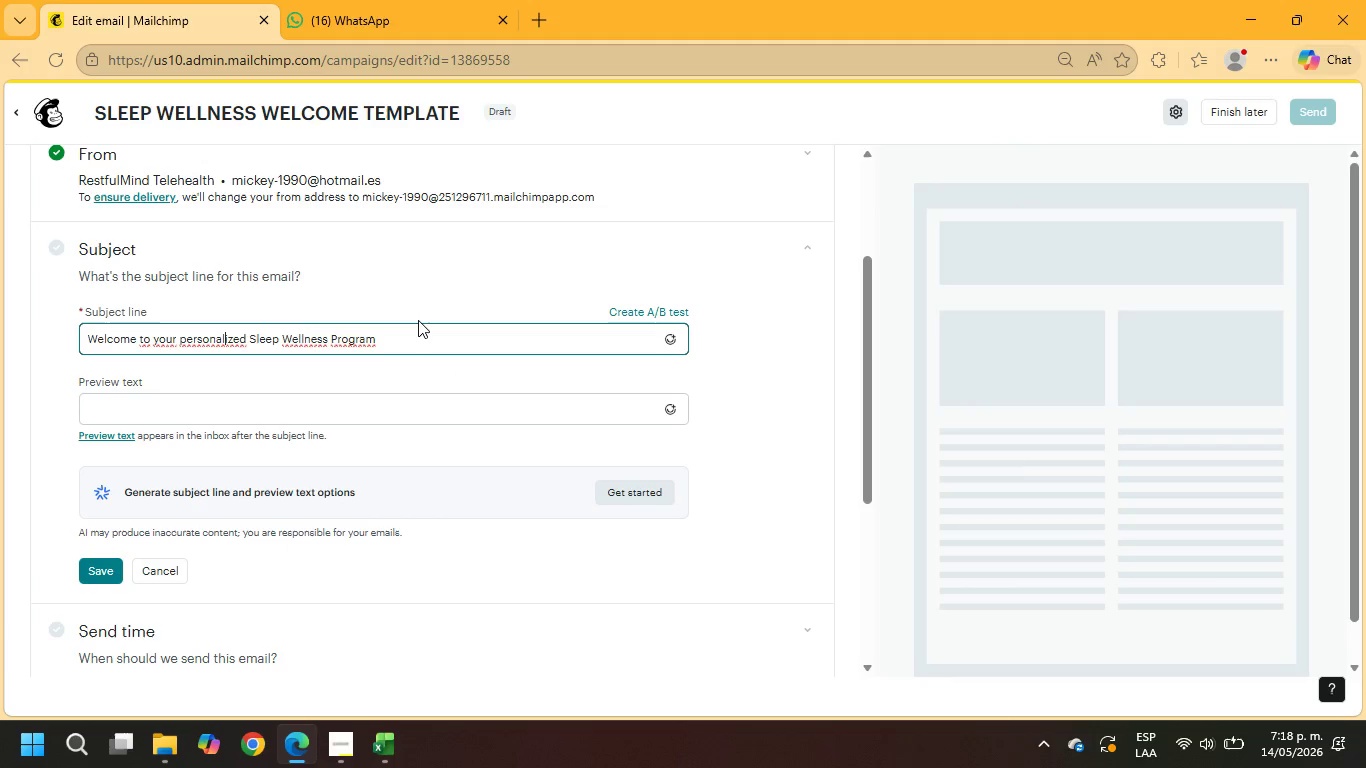 
key(ArrowLeft)
 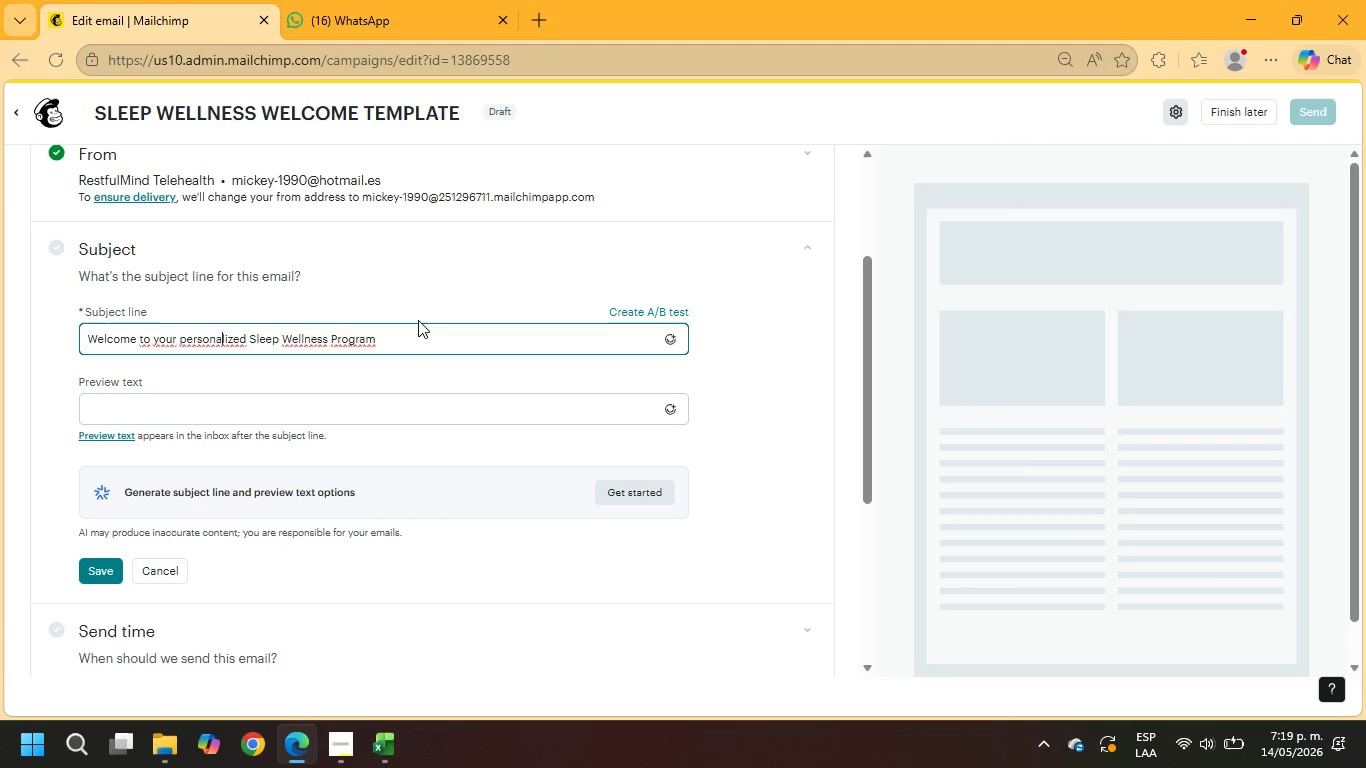 
key(ArrowLeft)
 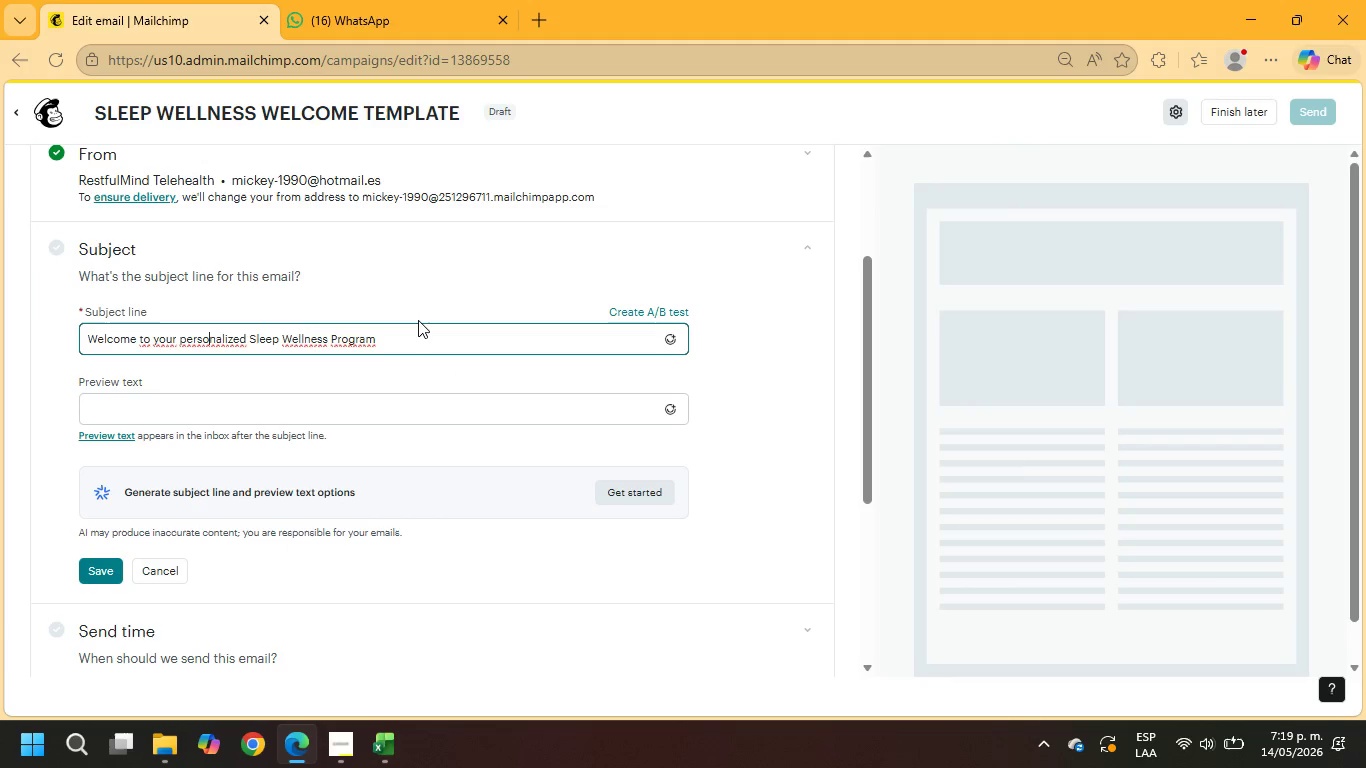 
key(ArrowLeft)
 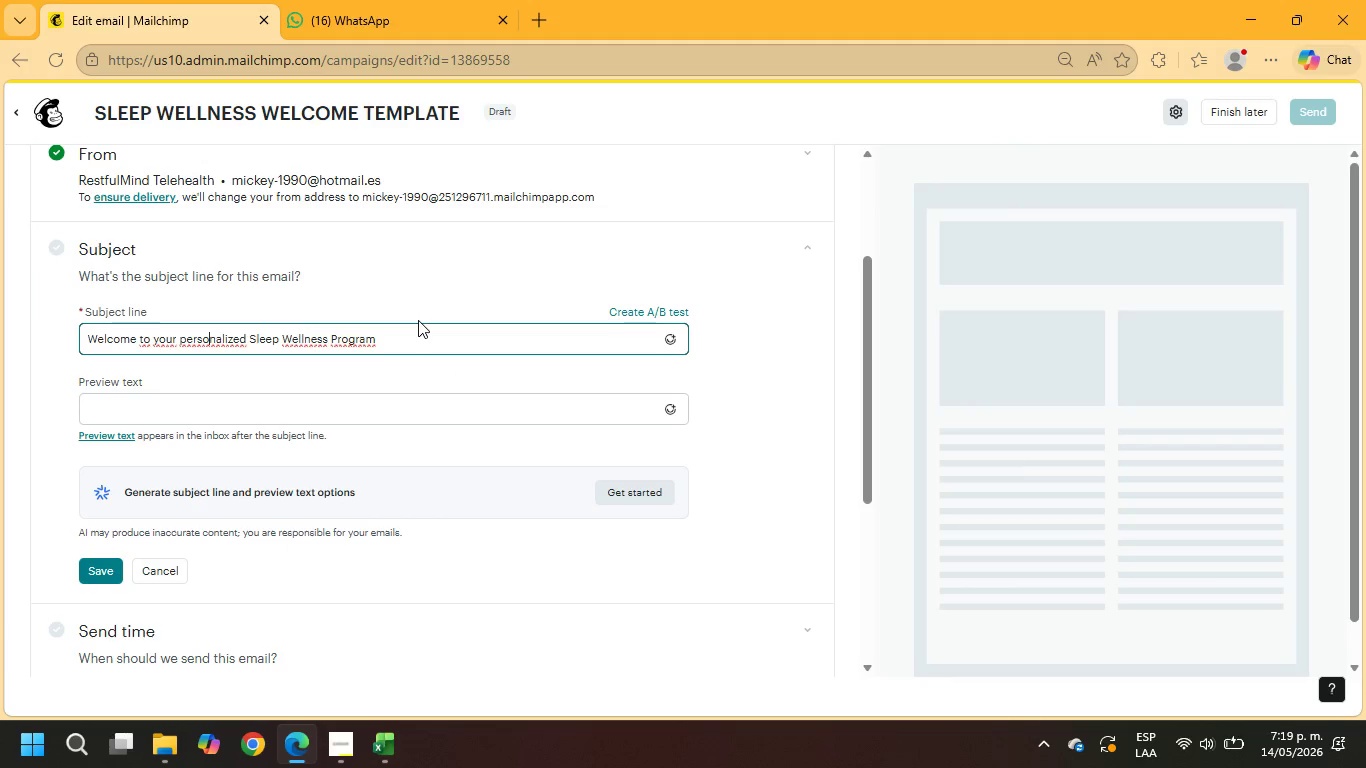 
key(ArrowLeft)
 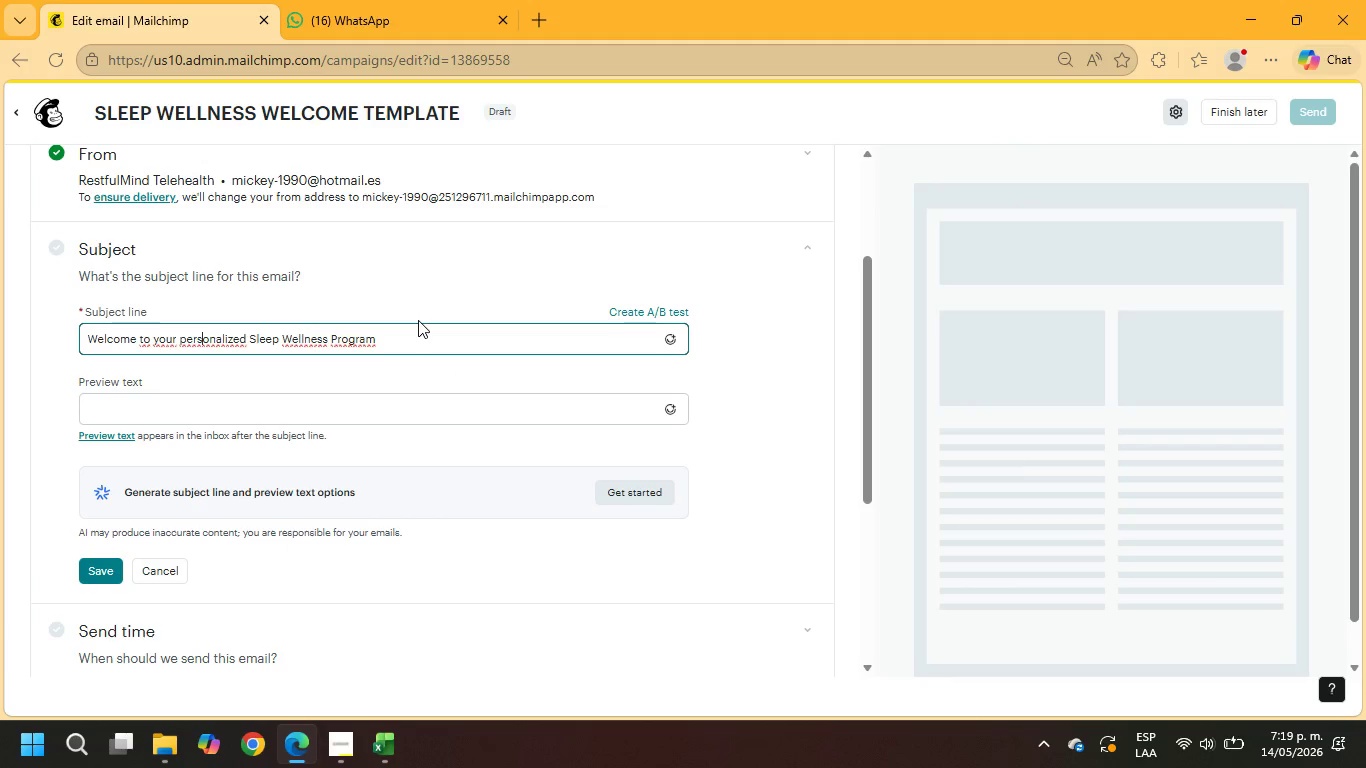 
key(ArrowLeft)
 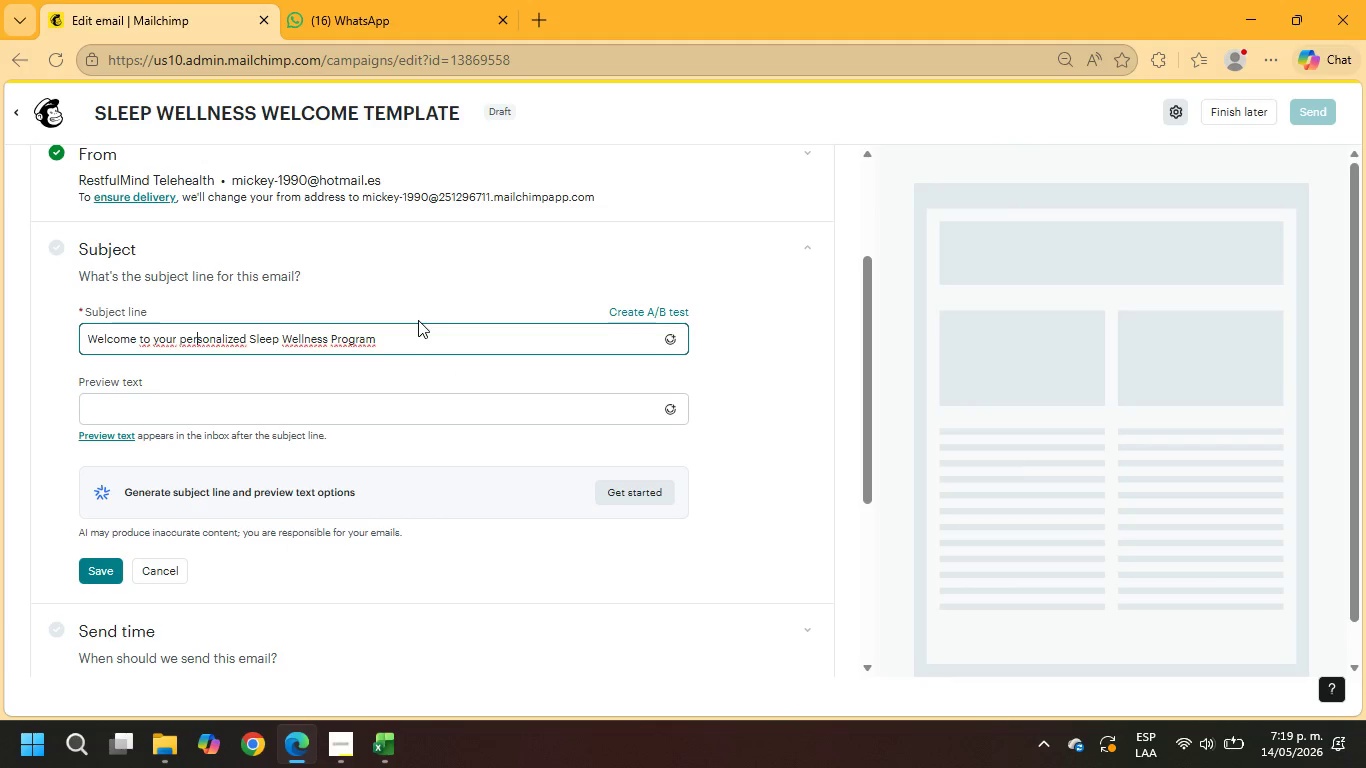 
key(ArrowLeft)
 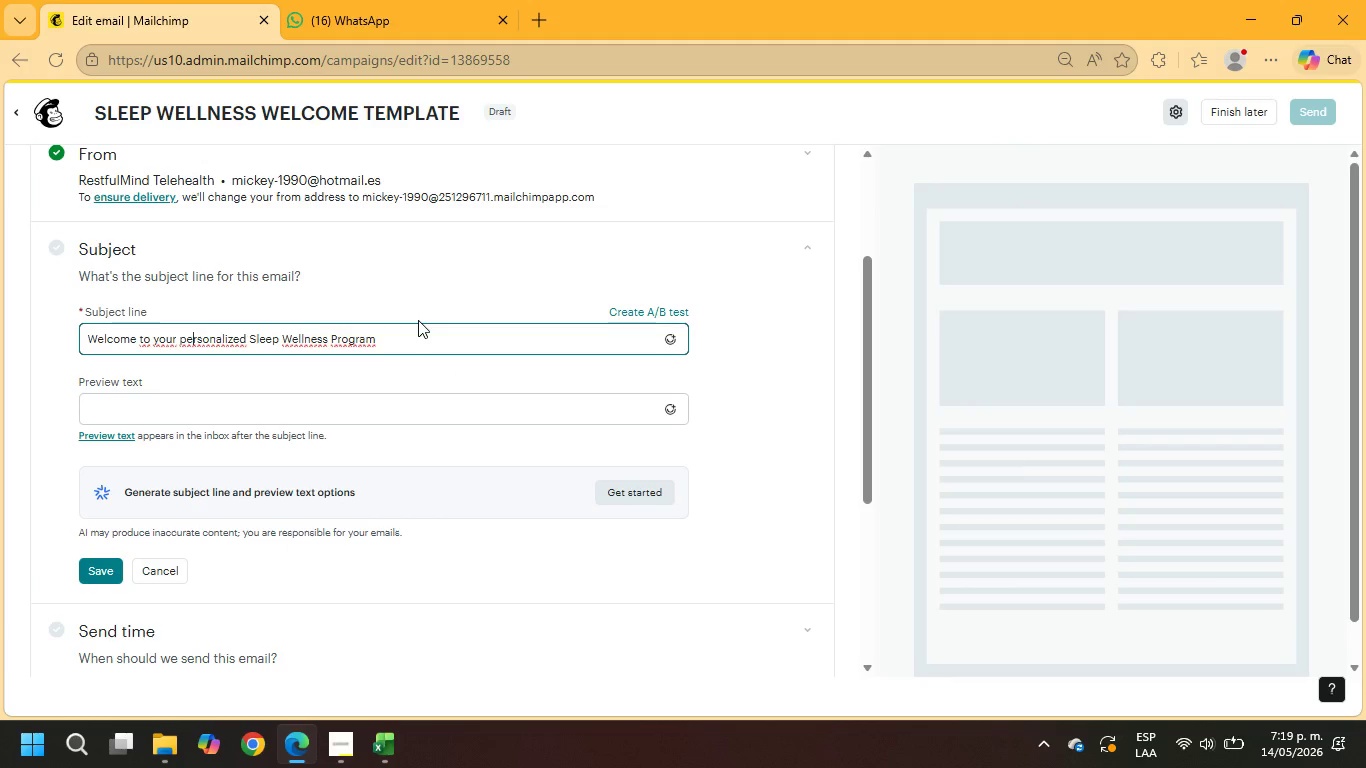 
key(ArrowLeft)
 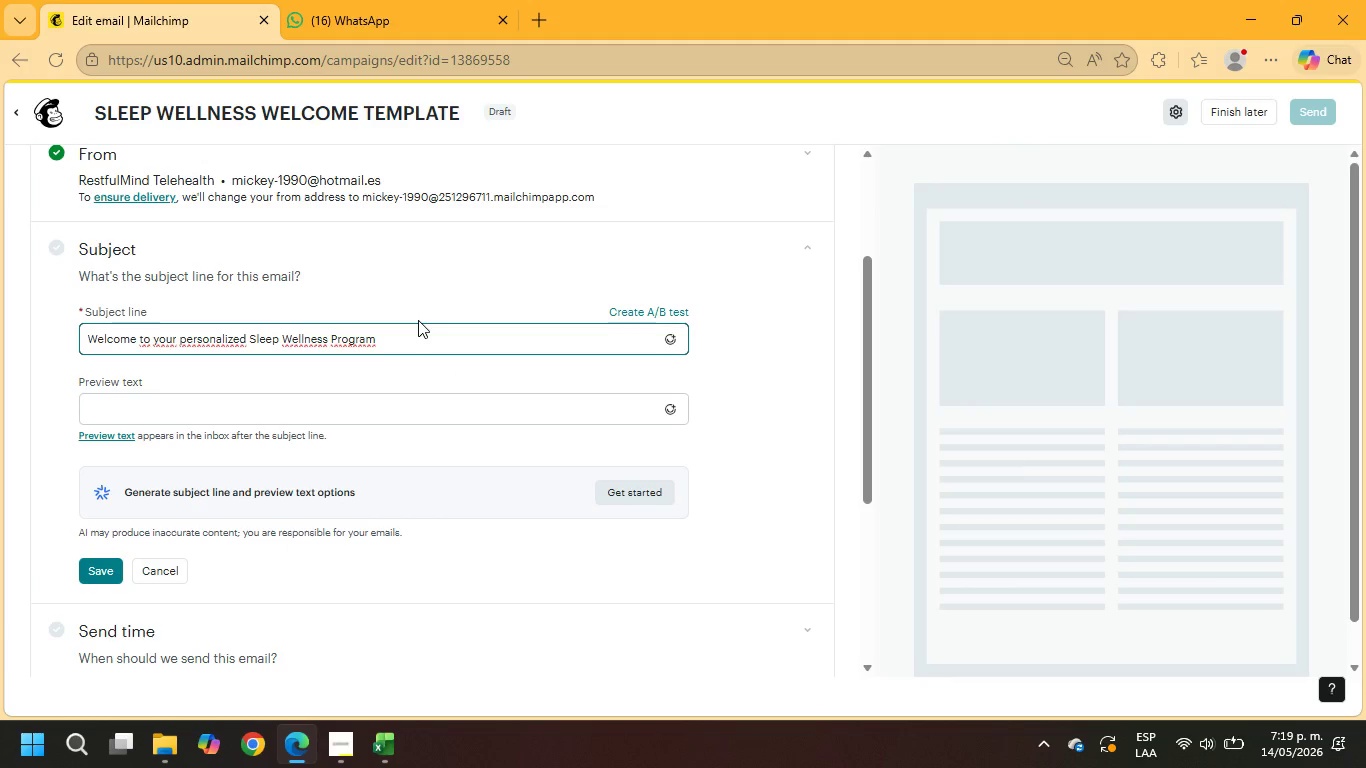 
key(Backspace)
 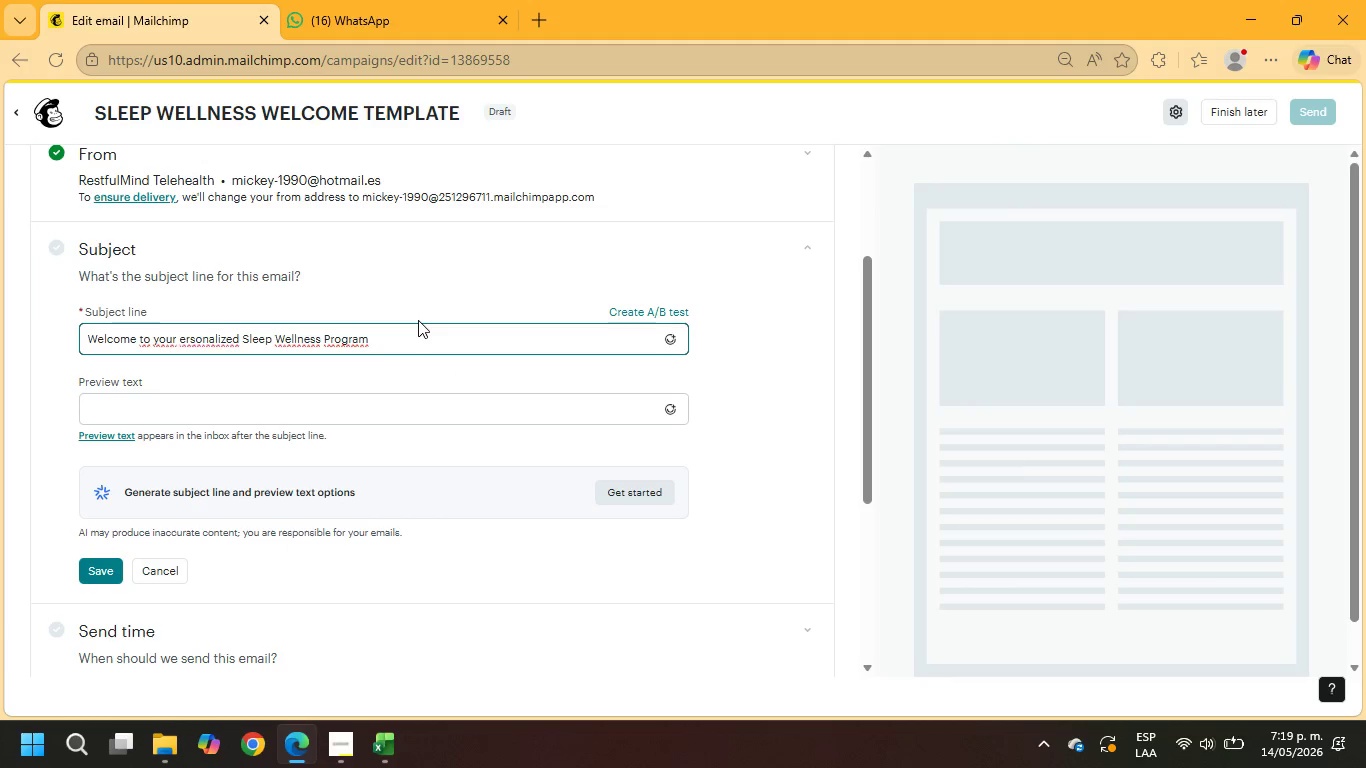 
key(Shift+ShiftRight)
 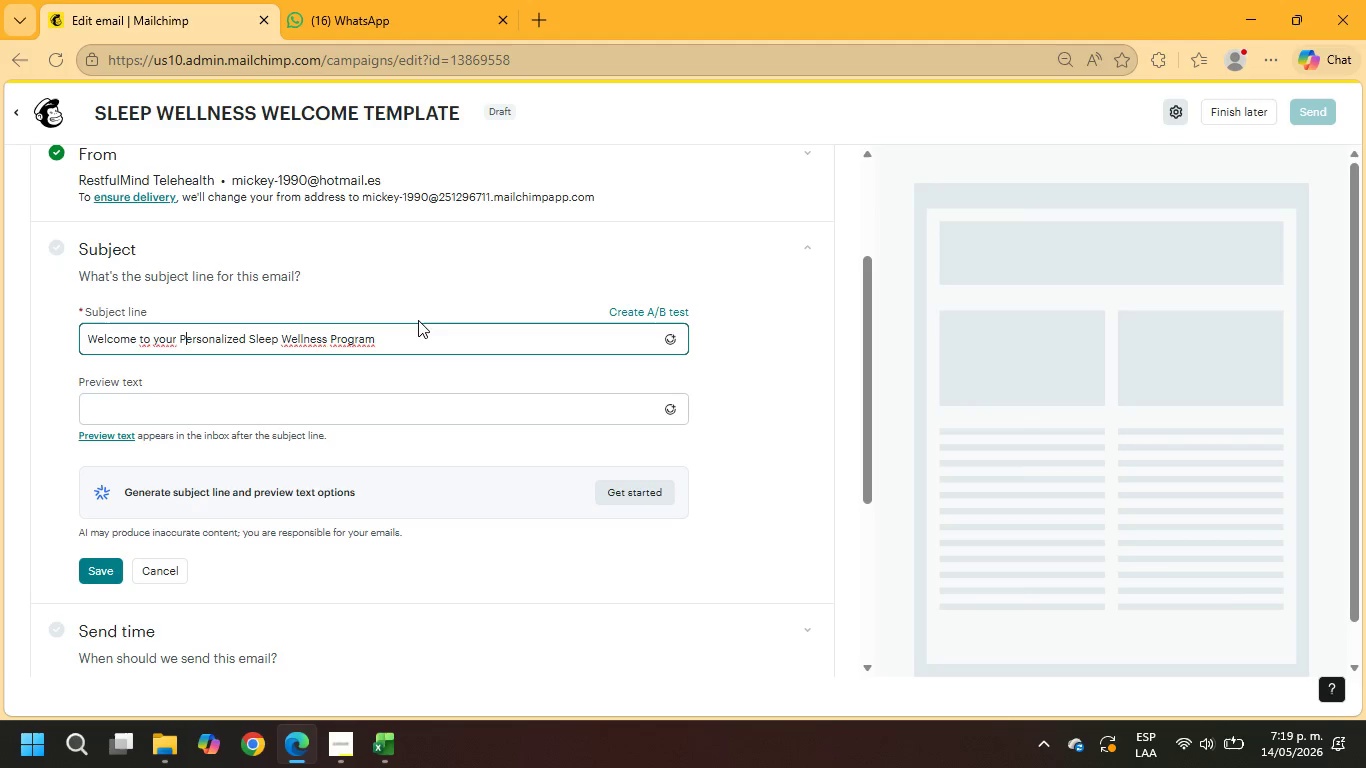 
key(Shift+P)
 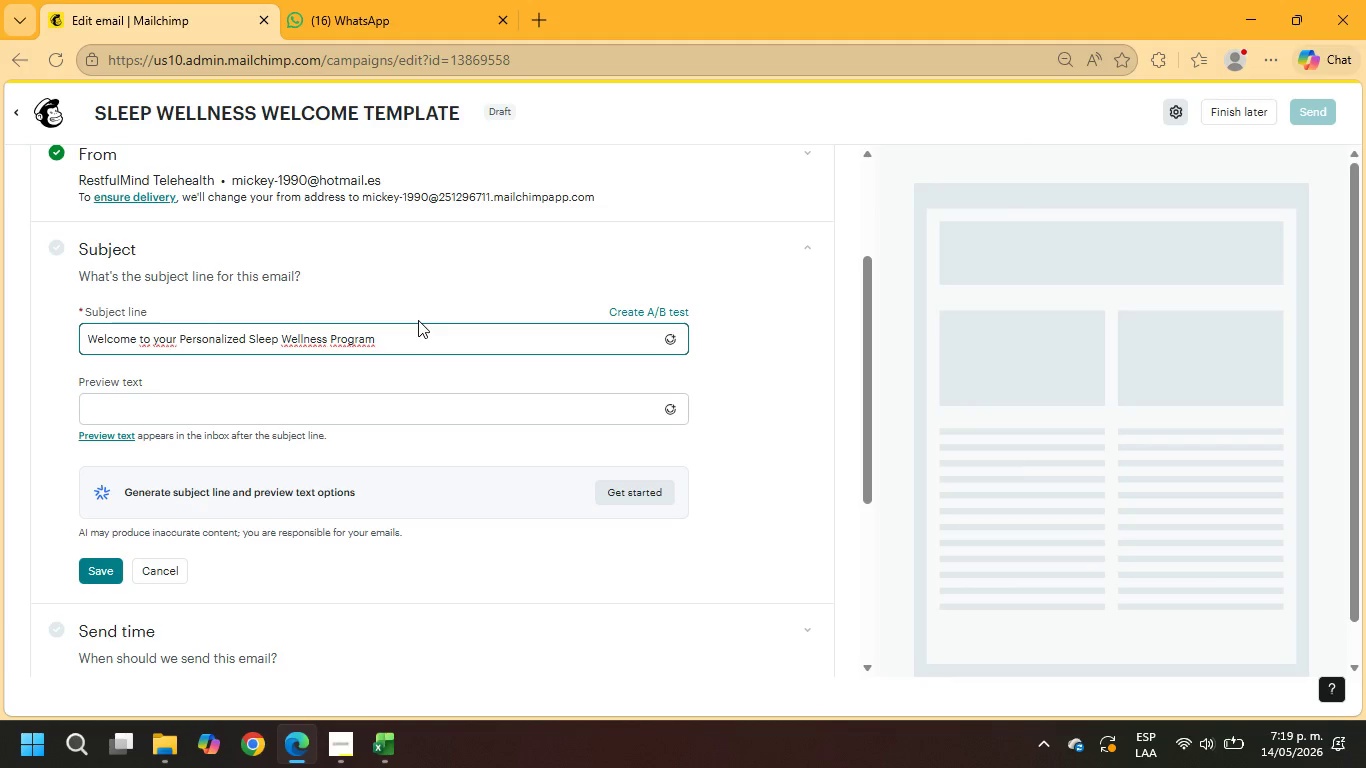 
key(ArrowLeft)
 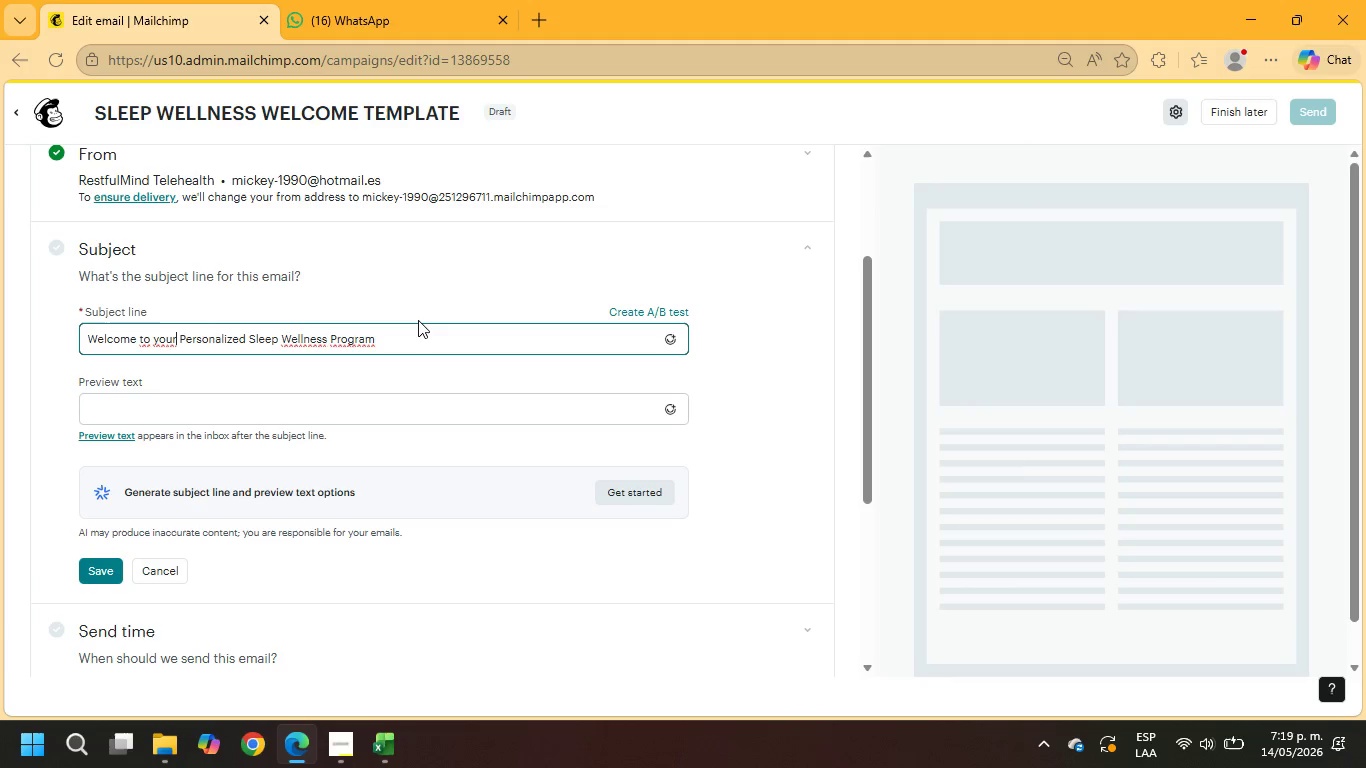 
key(ArrowLeft)
 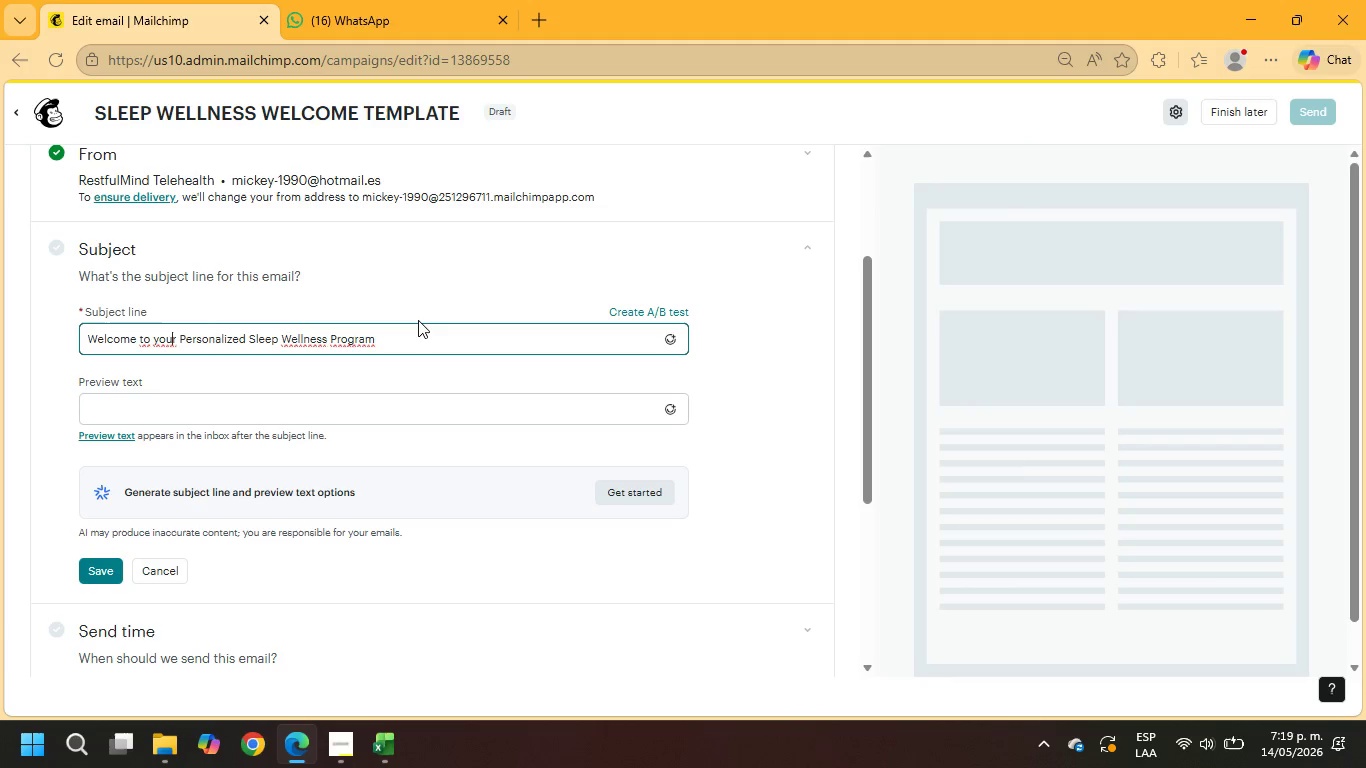 
key(ArrowLeft)
 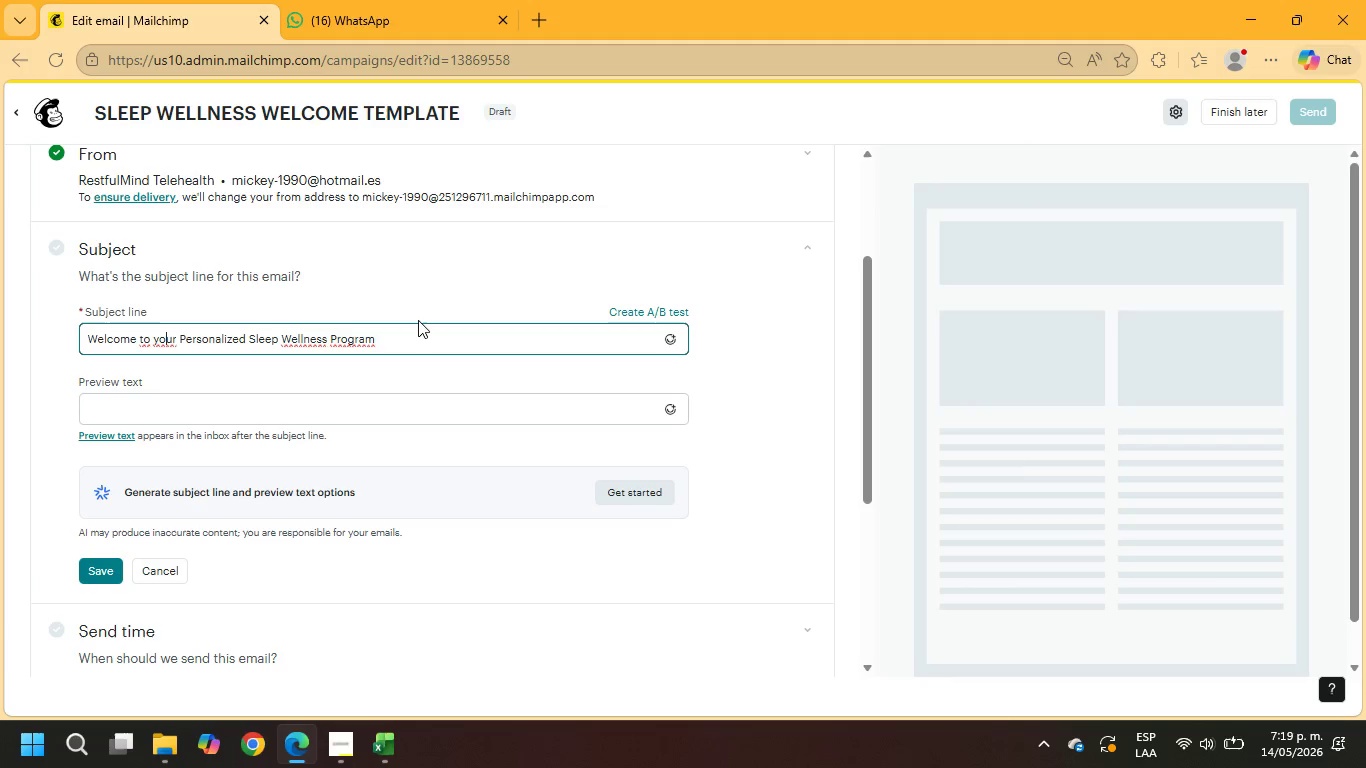 
key(ArrowLeft)
 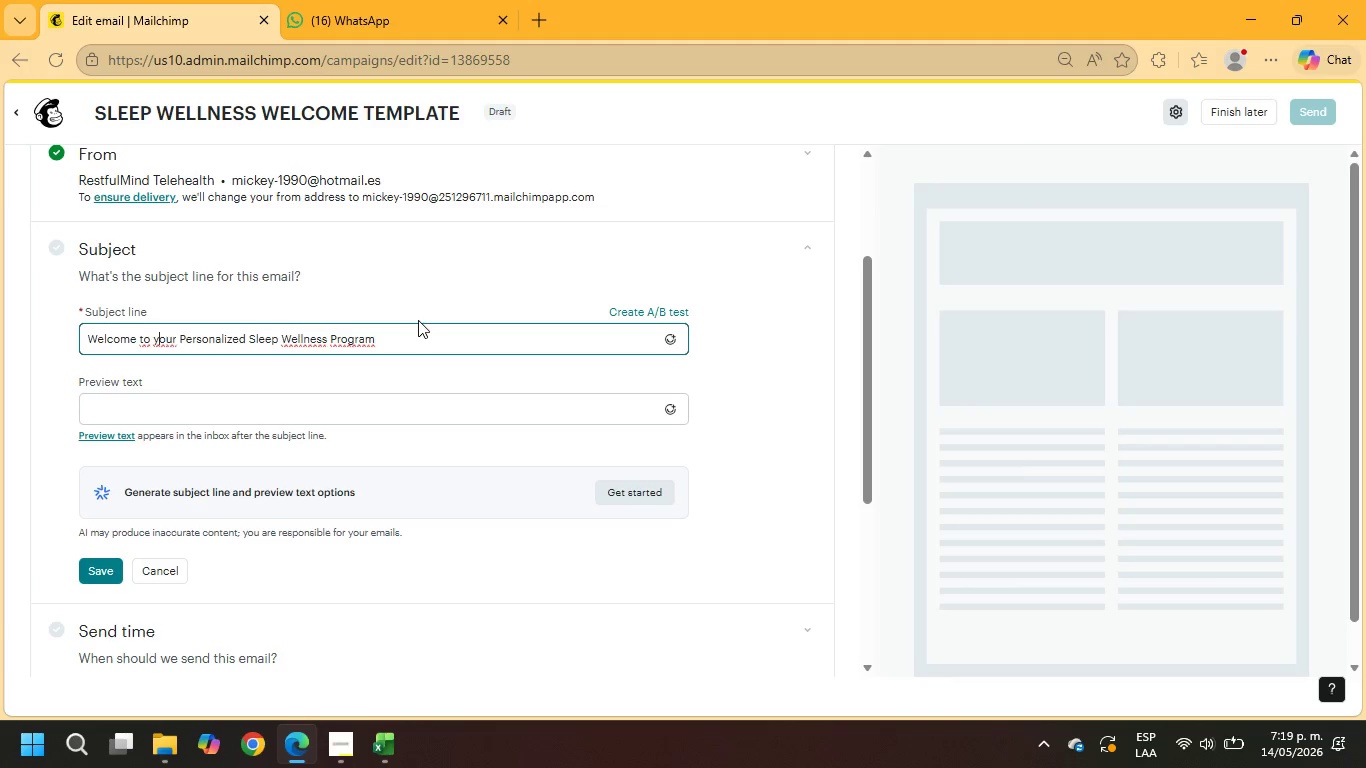 
key(ArrowLeft)
 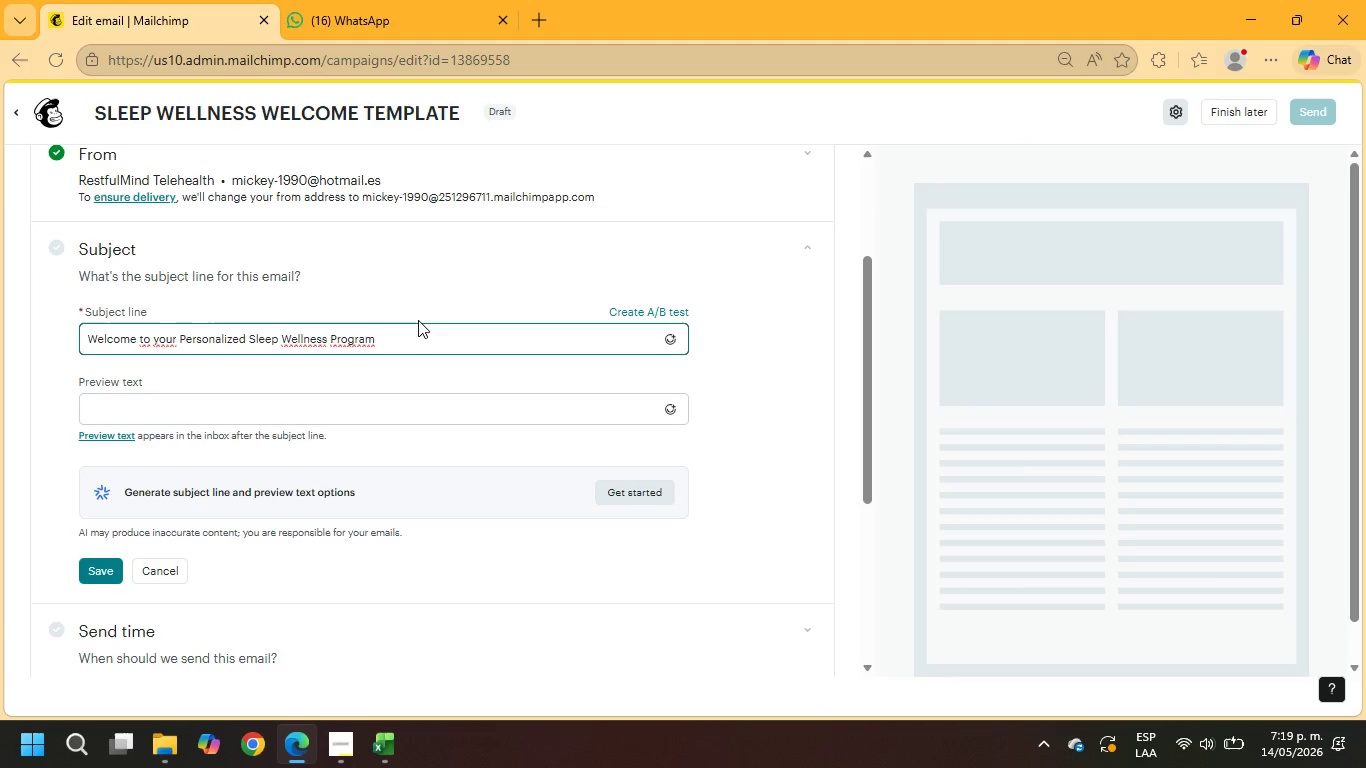 
key(Backspace)
 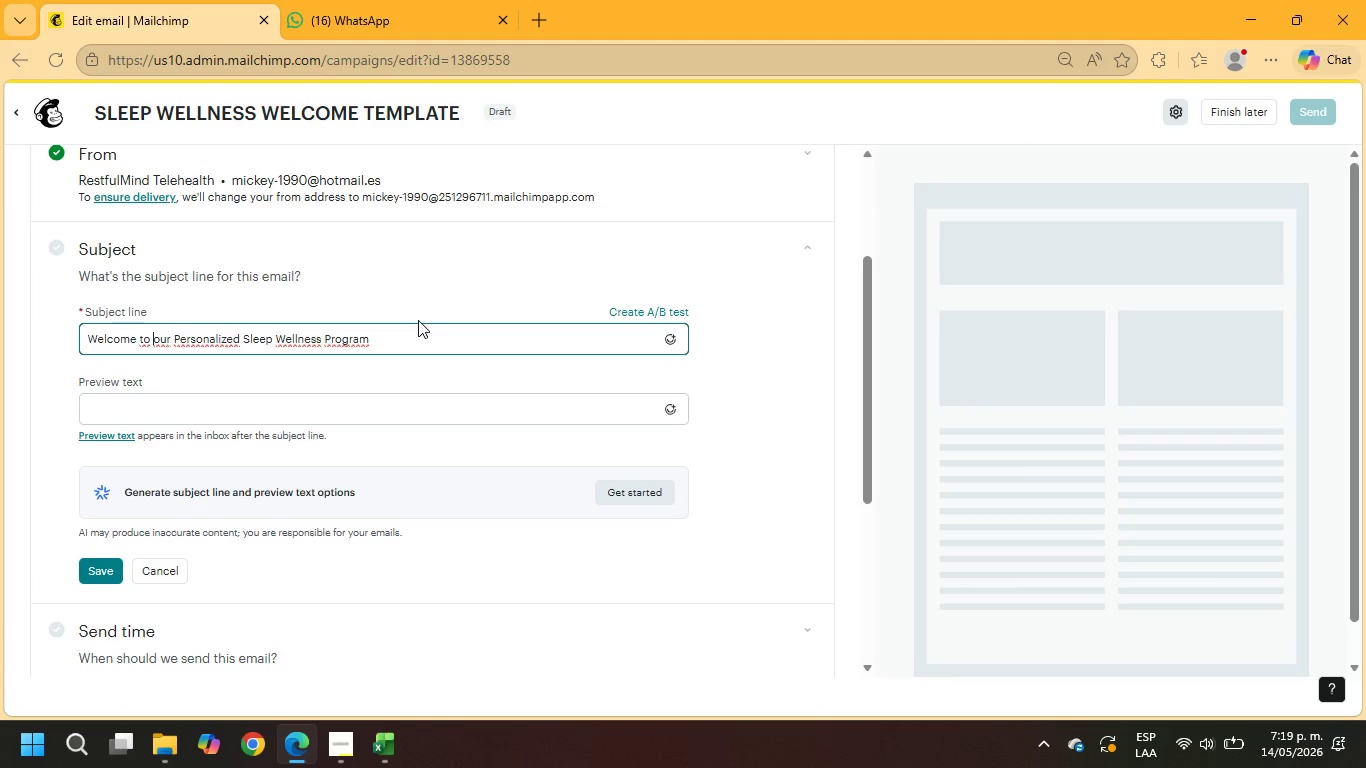 
key(Shift+Y)
 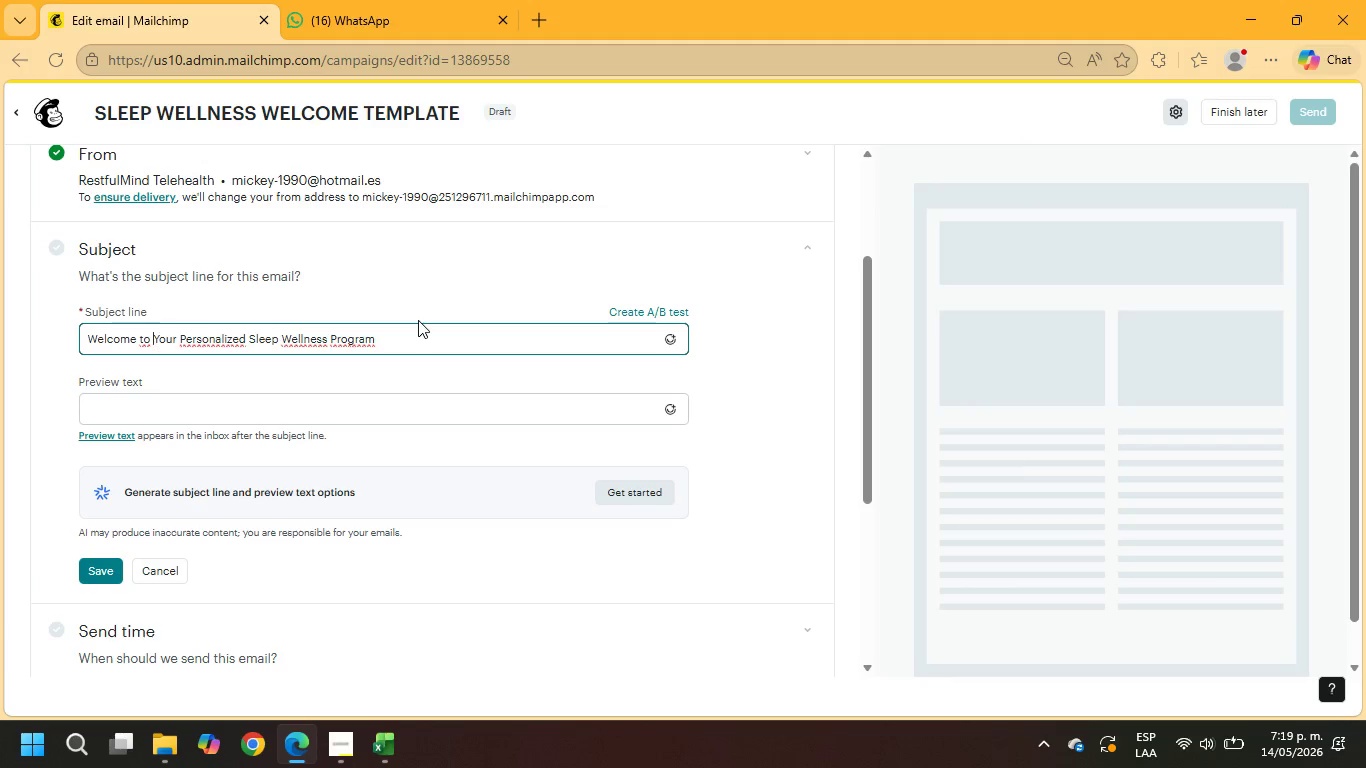 
key(ArrowLeft)
 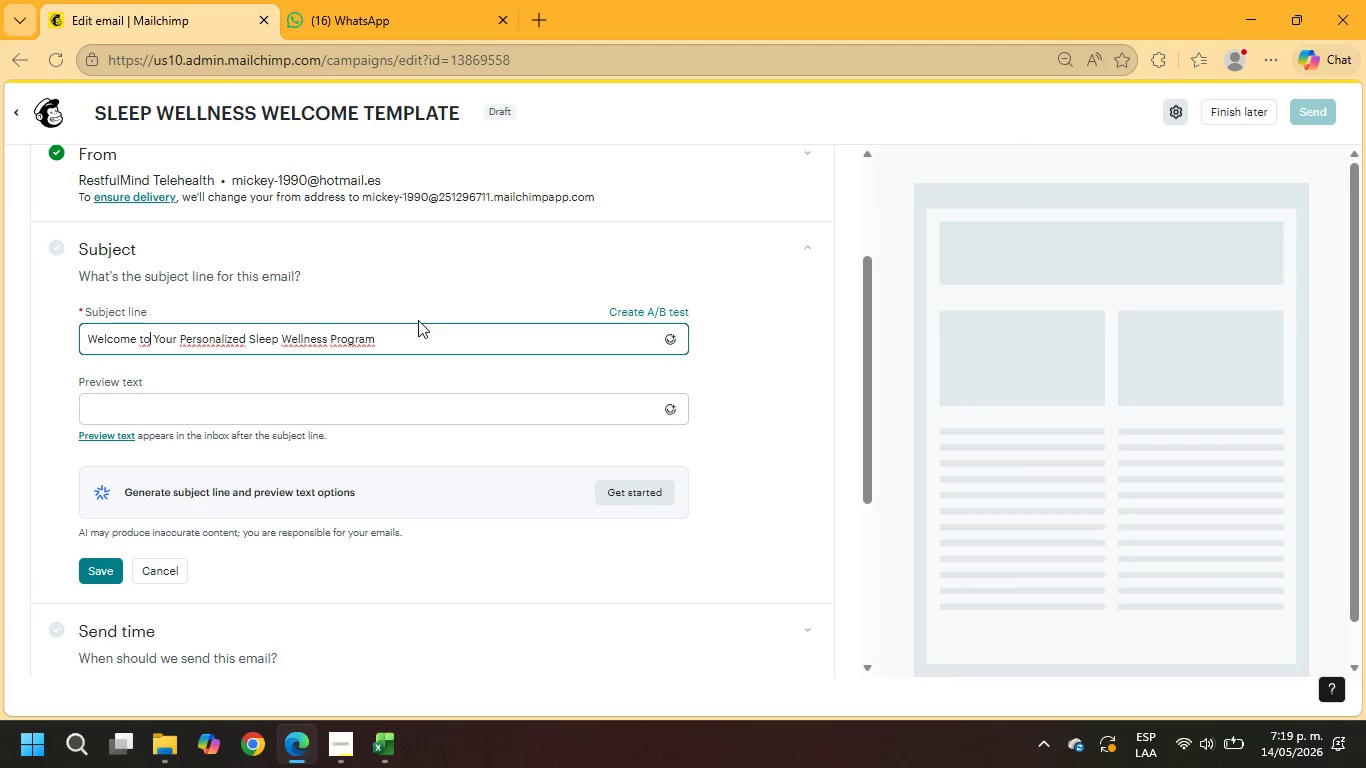 
key(ArrowLeft)
 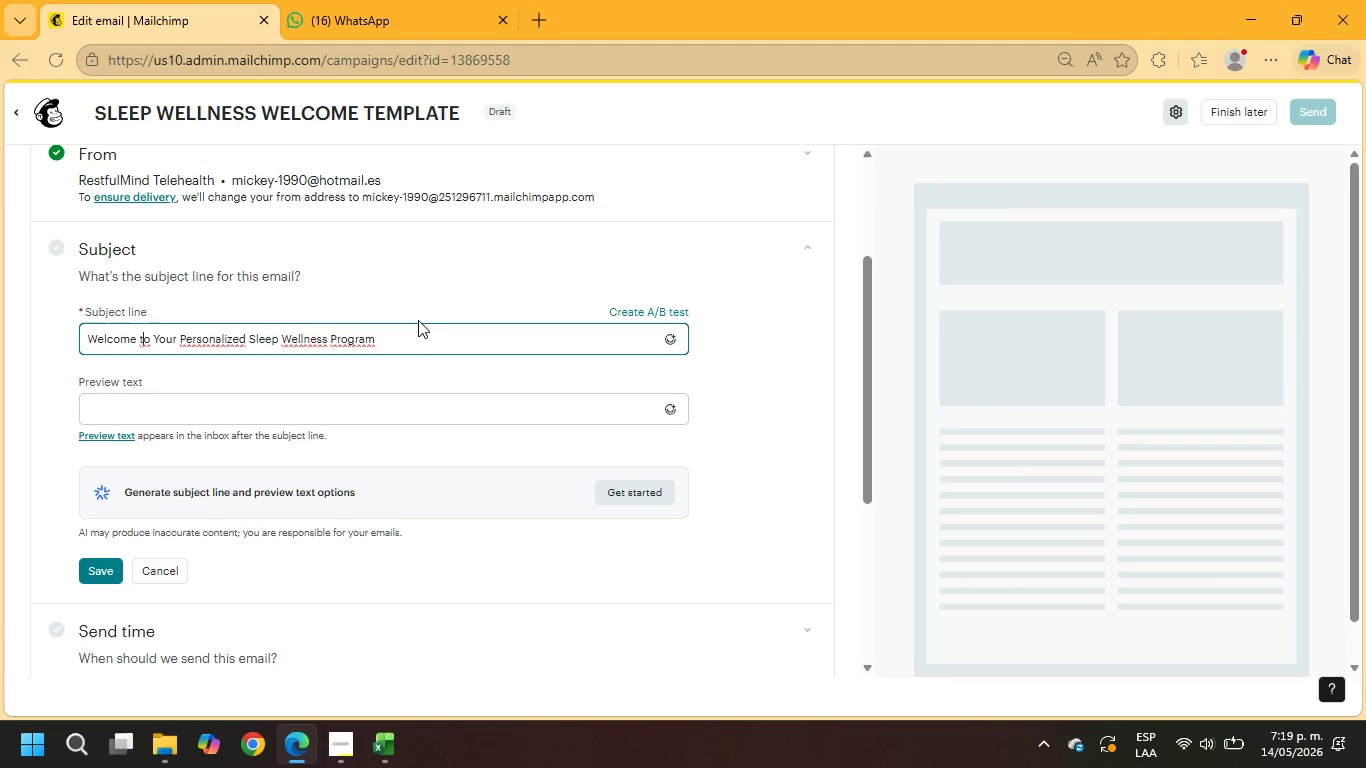 
key(ArrowLeft)
 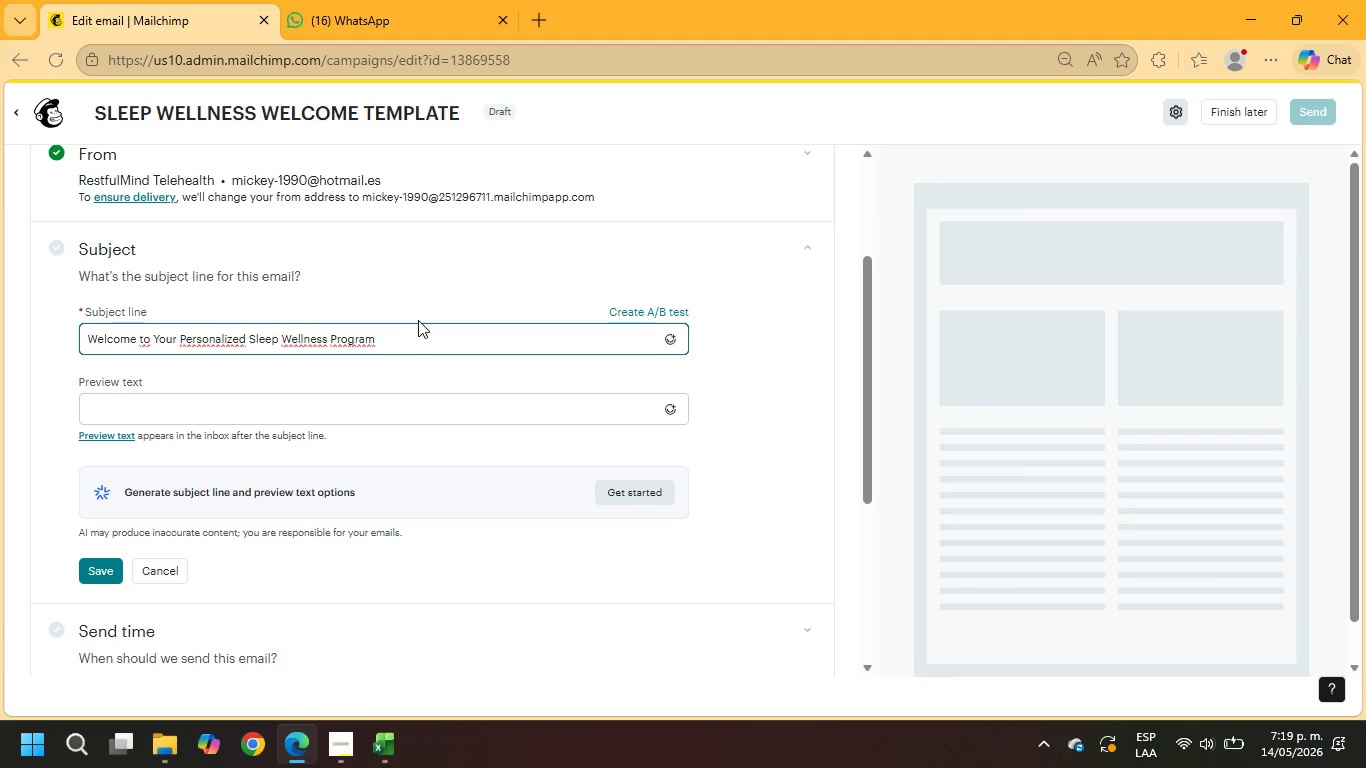 
key(Backspace)
 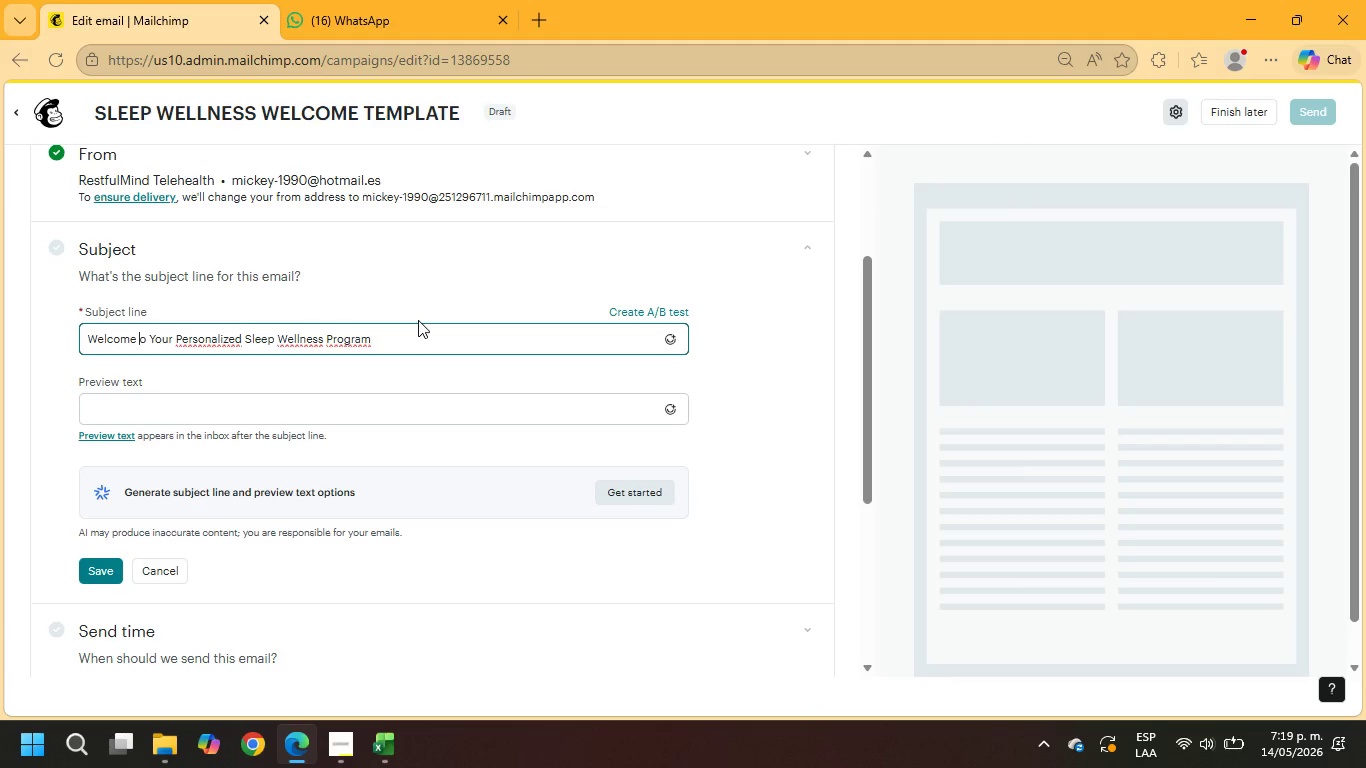 
key(Shift+ShiftRight)
 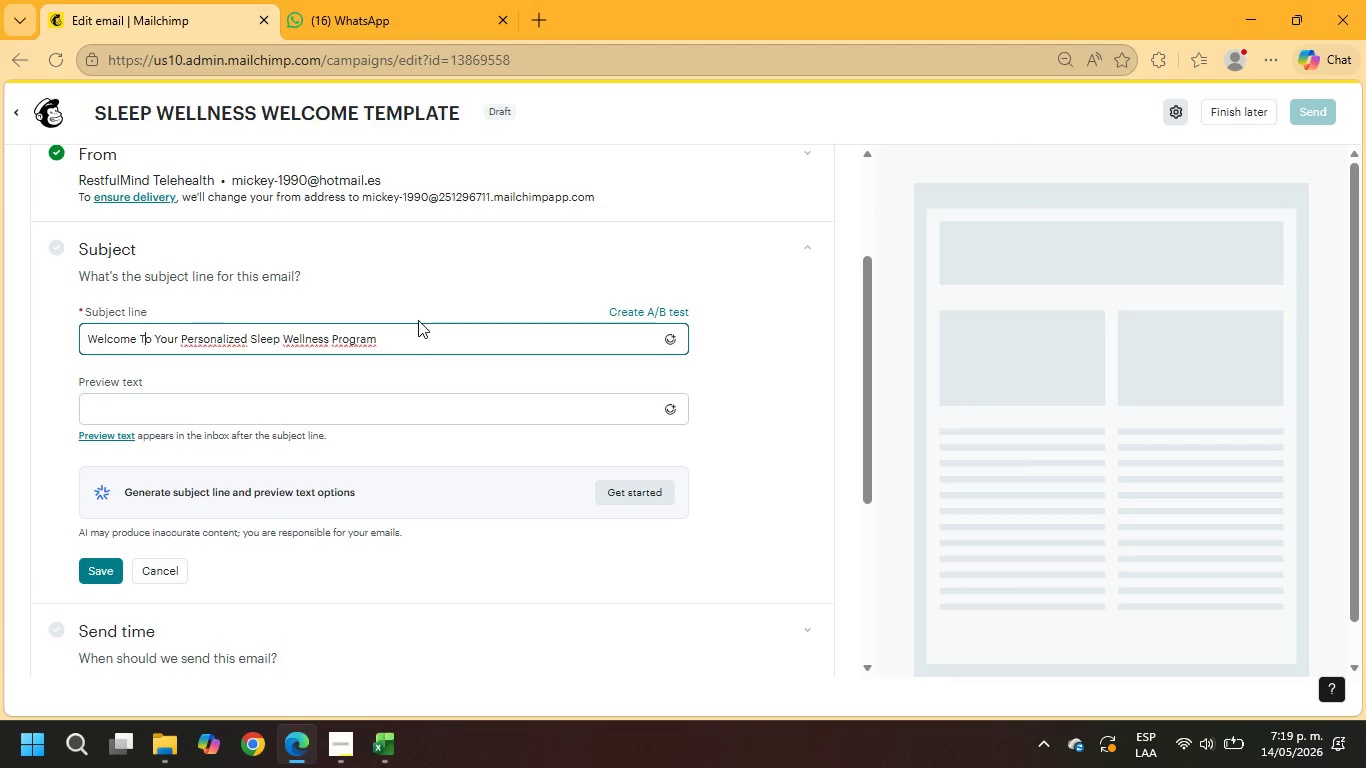 
key(Shift+T)
 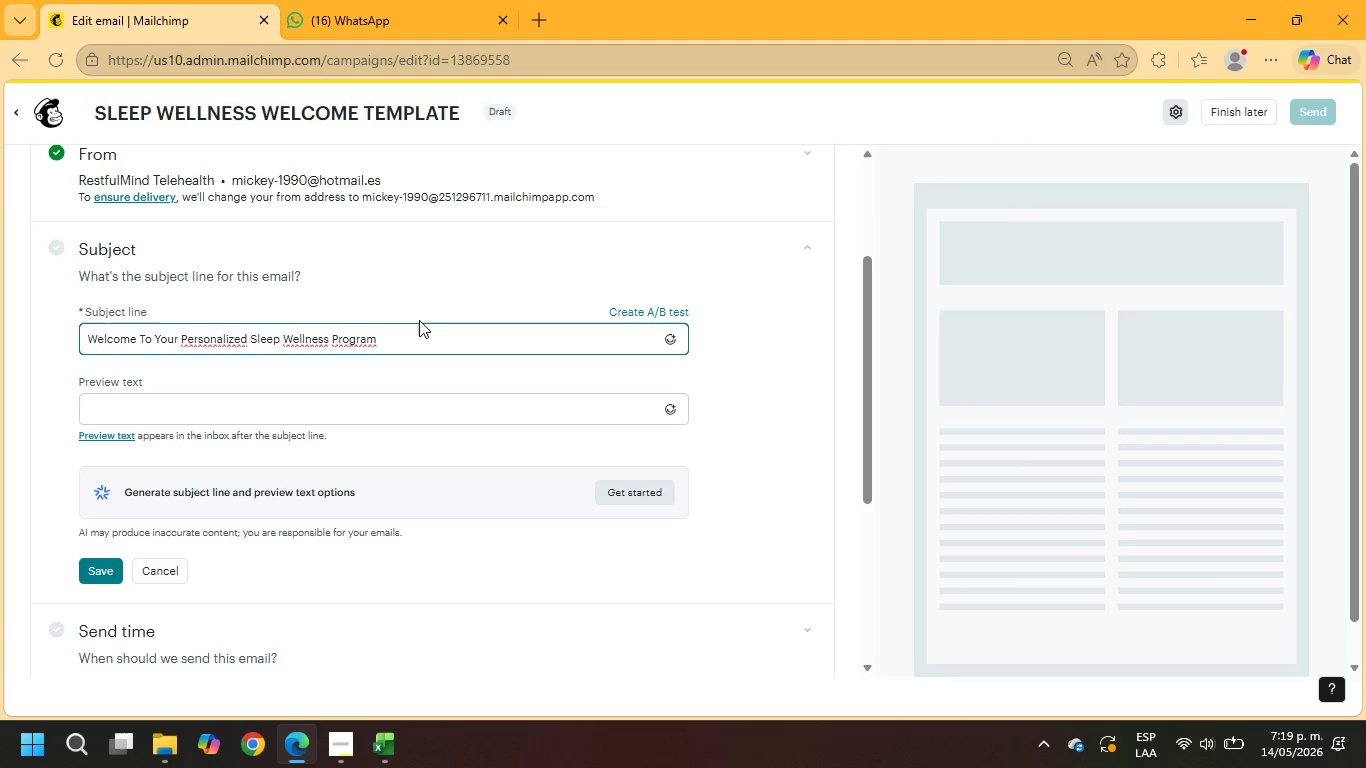 
key(ArrowLeft)
 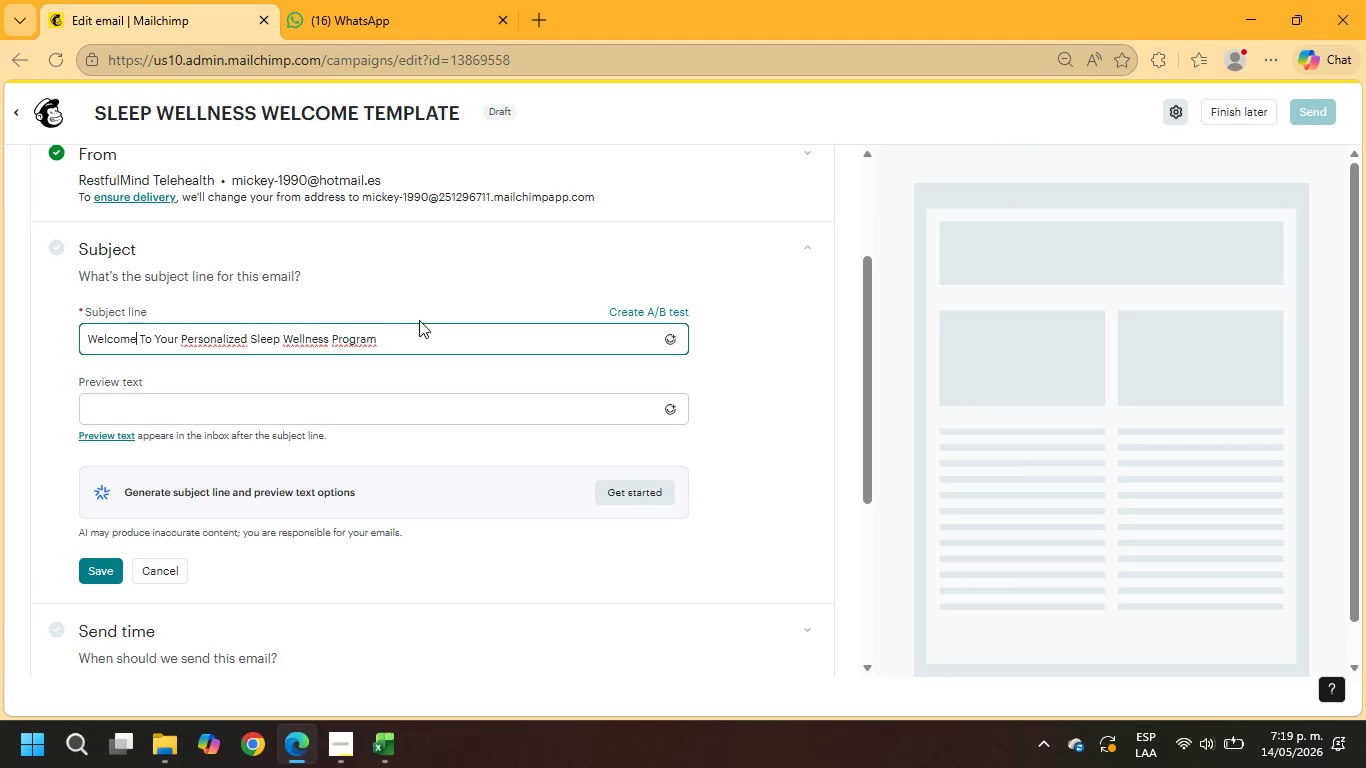 
key(ArrowLeft)
 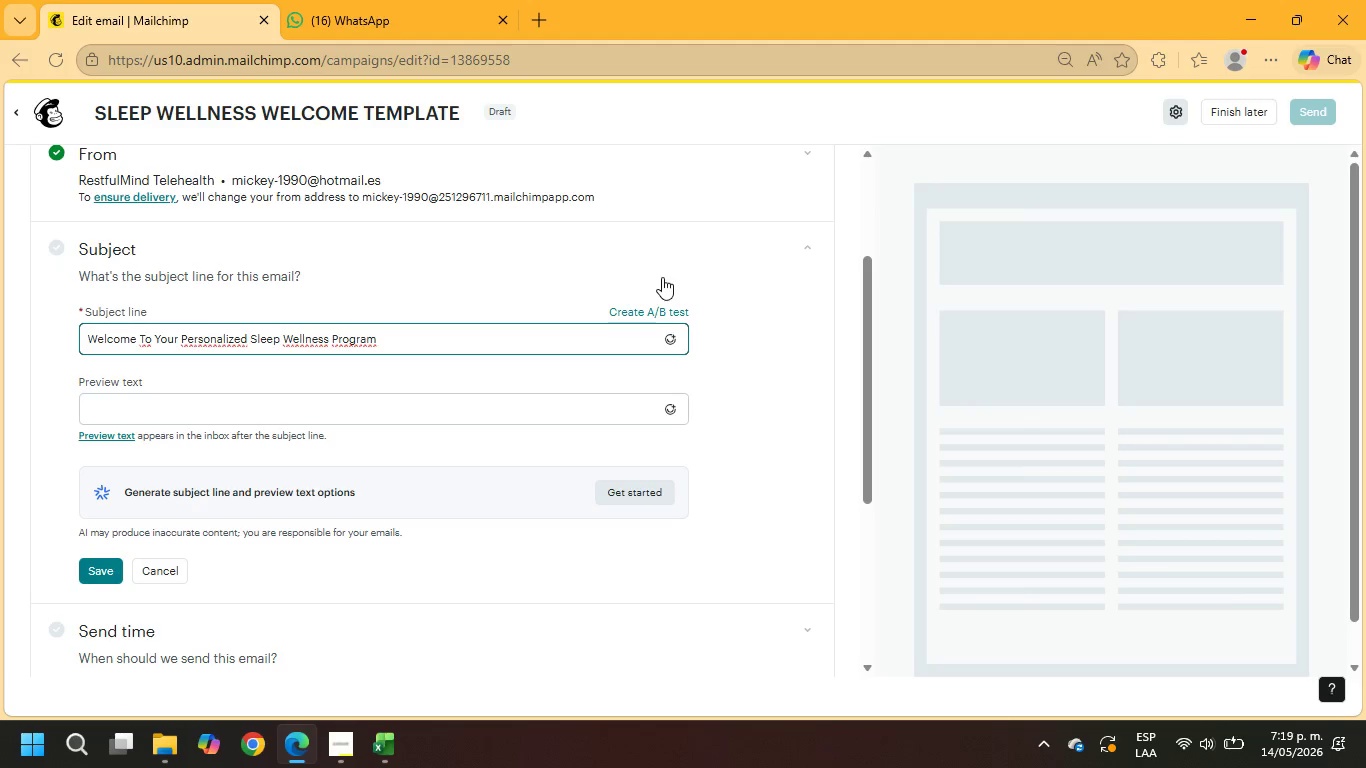 
double_click([503, 408])
 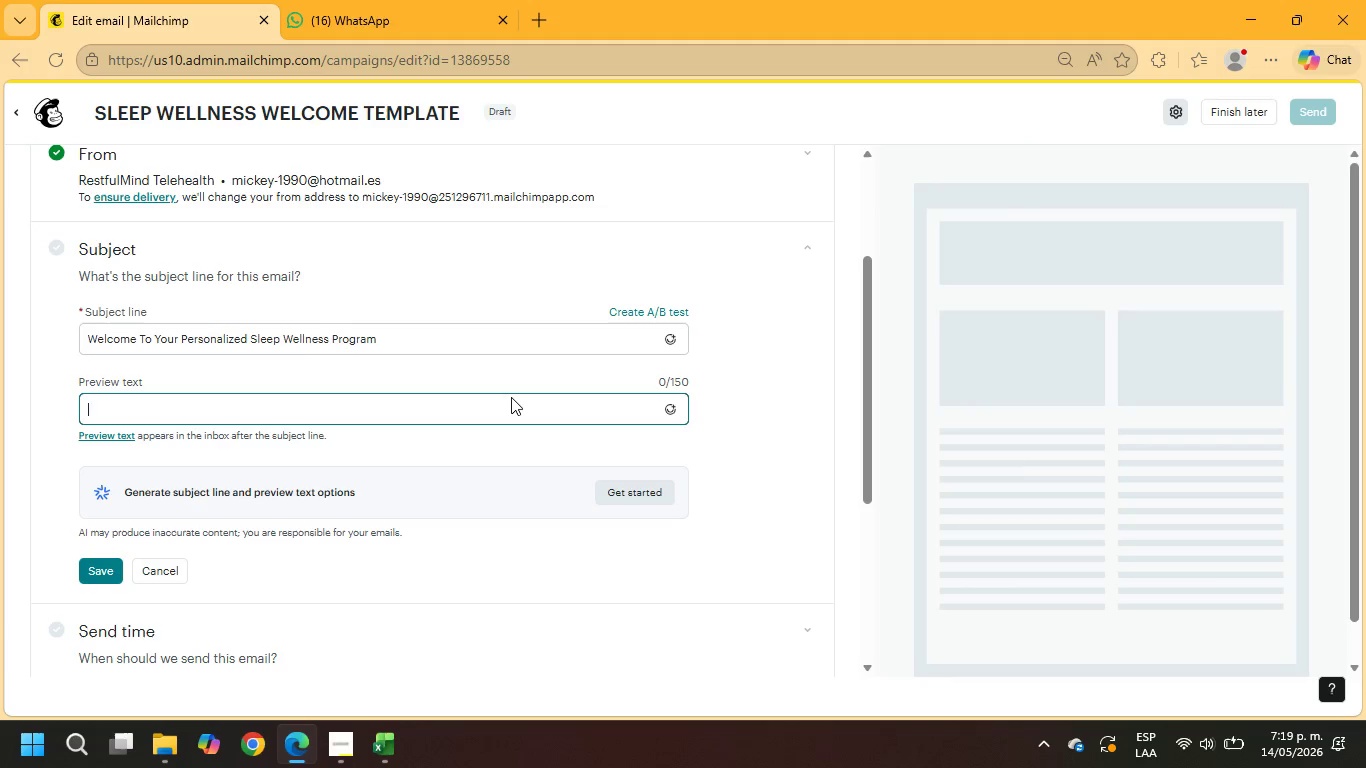 
type(Meet your sleep coach, access your wellness portal, and begin your 30-day recove)
 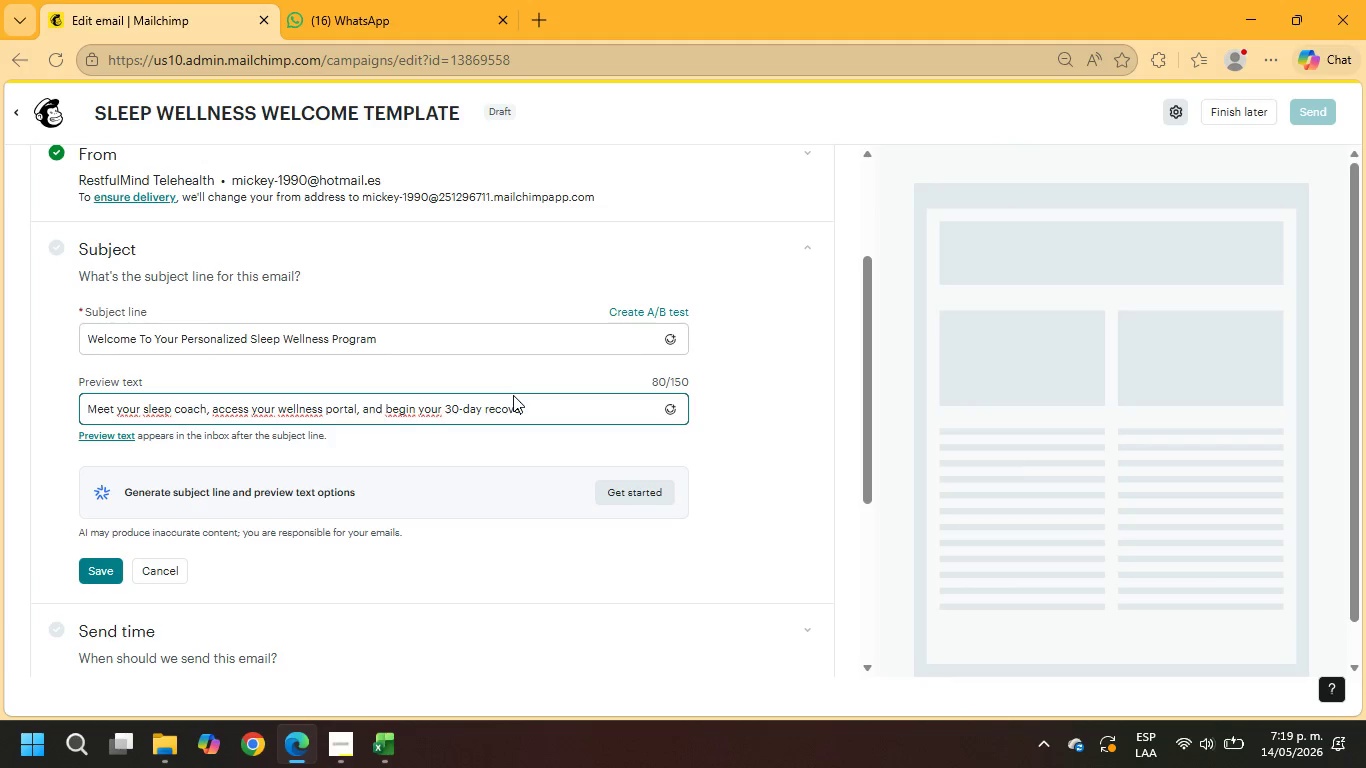 
type(ry journey)
 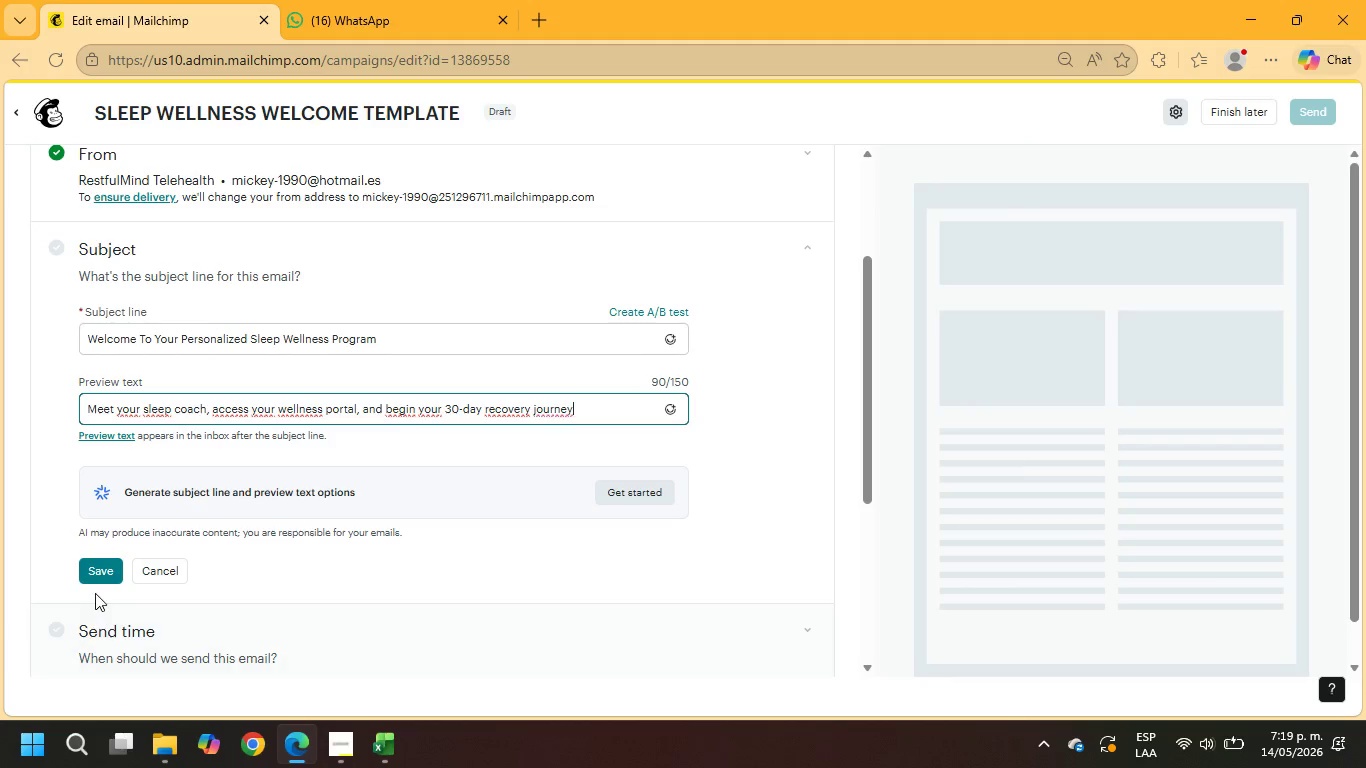 
left_click([91, 568])
 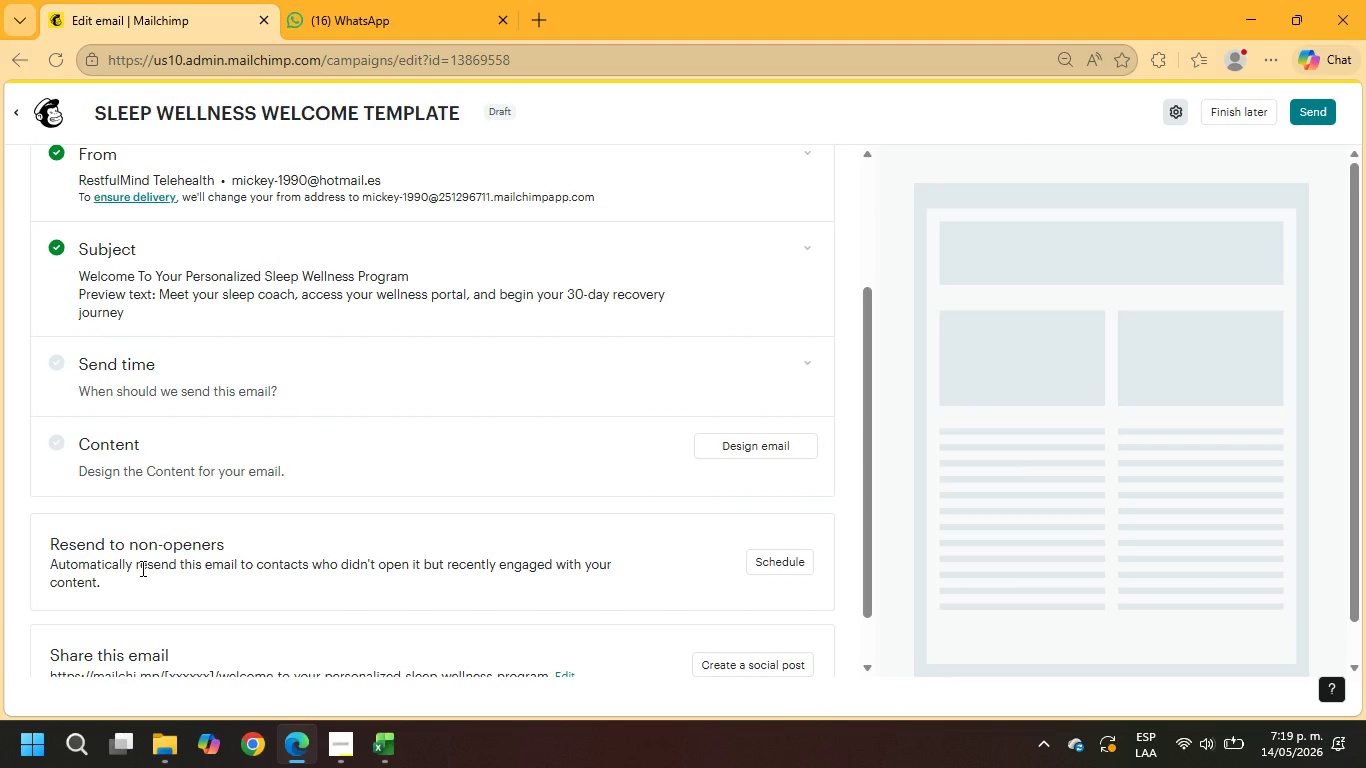 
wait(10.08)
 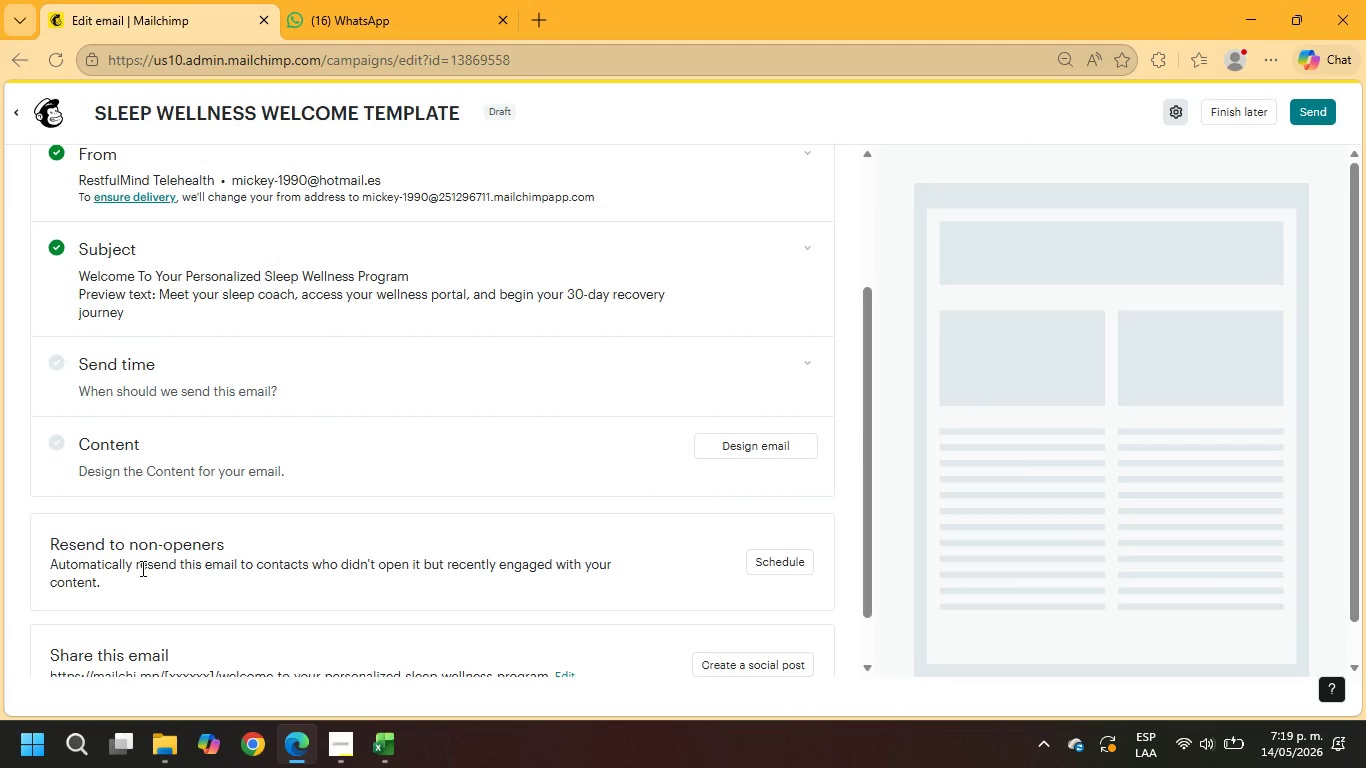 
left_click([820, 357])
 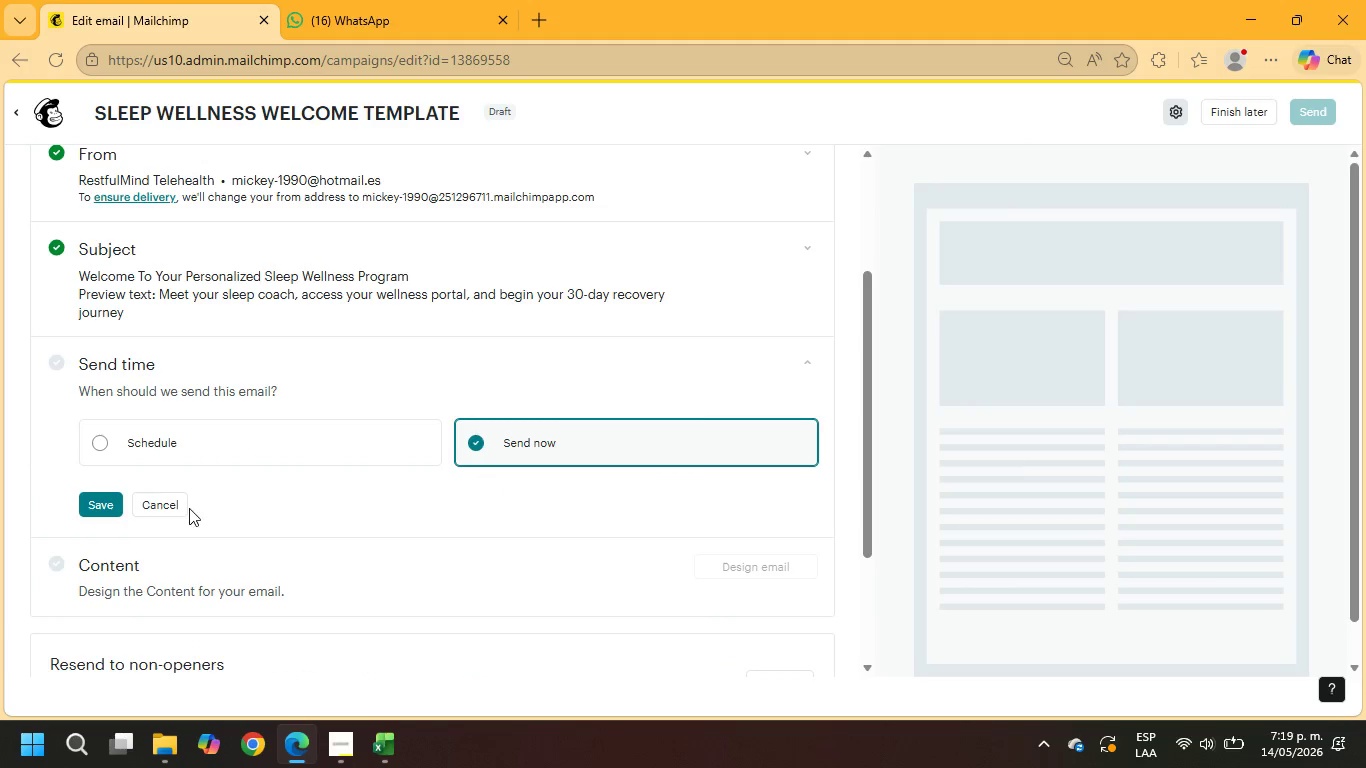 
left_click([84, 513])
 